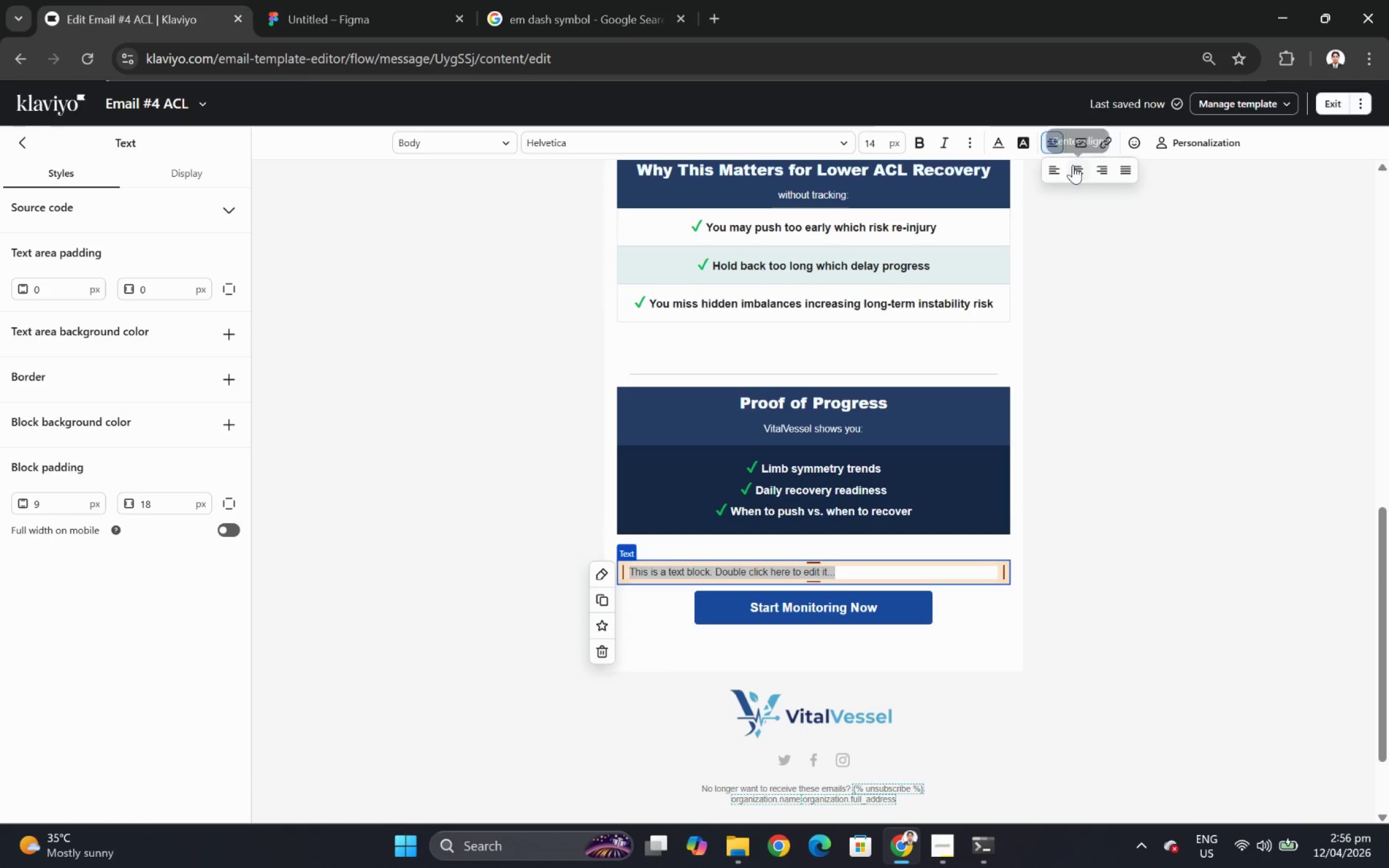 
left_click([1078, 169])
 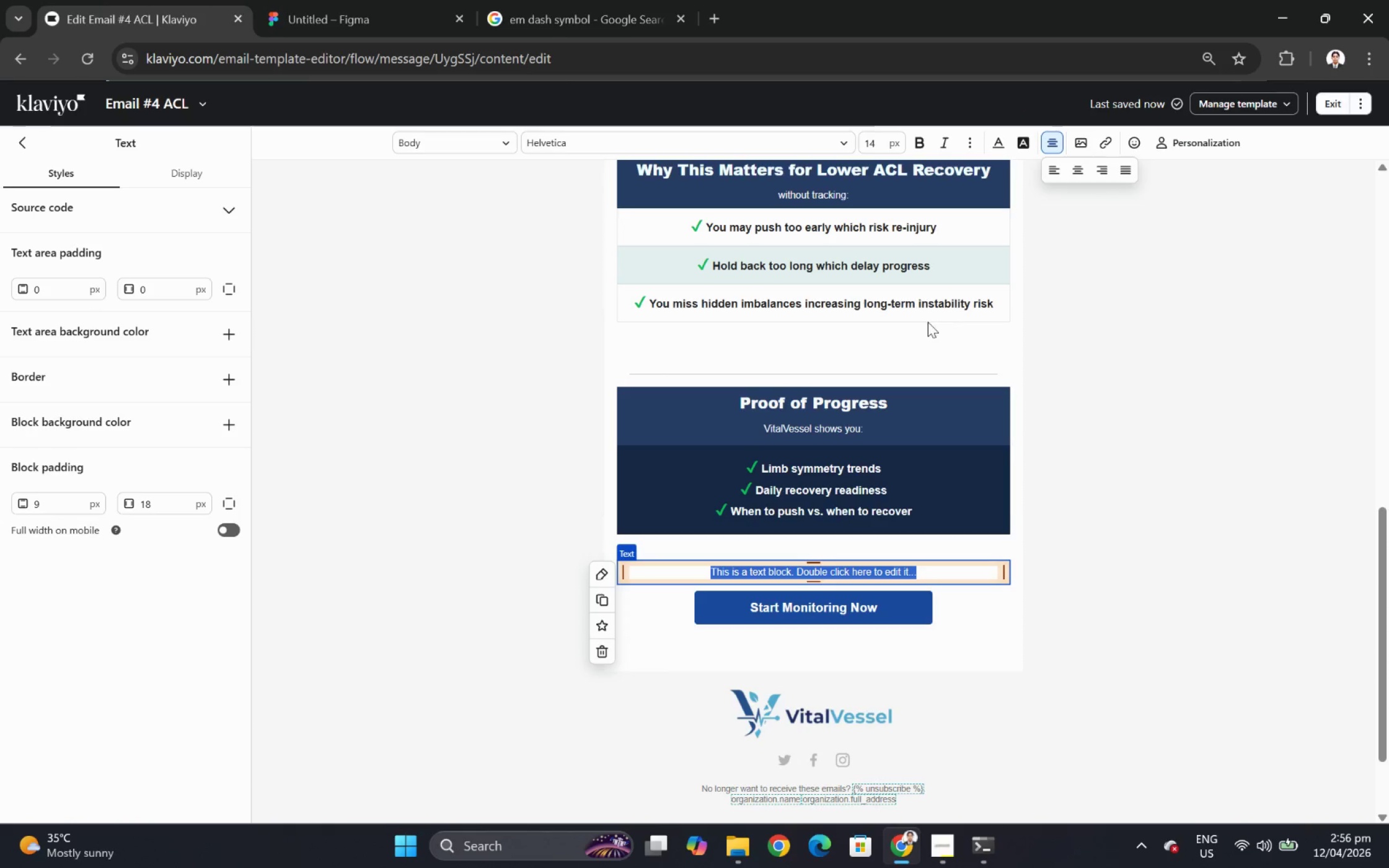 
scroll: coordinate [906, 335], scroll_direction: up, amount: 3.0
 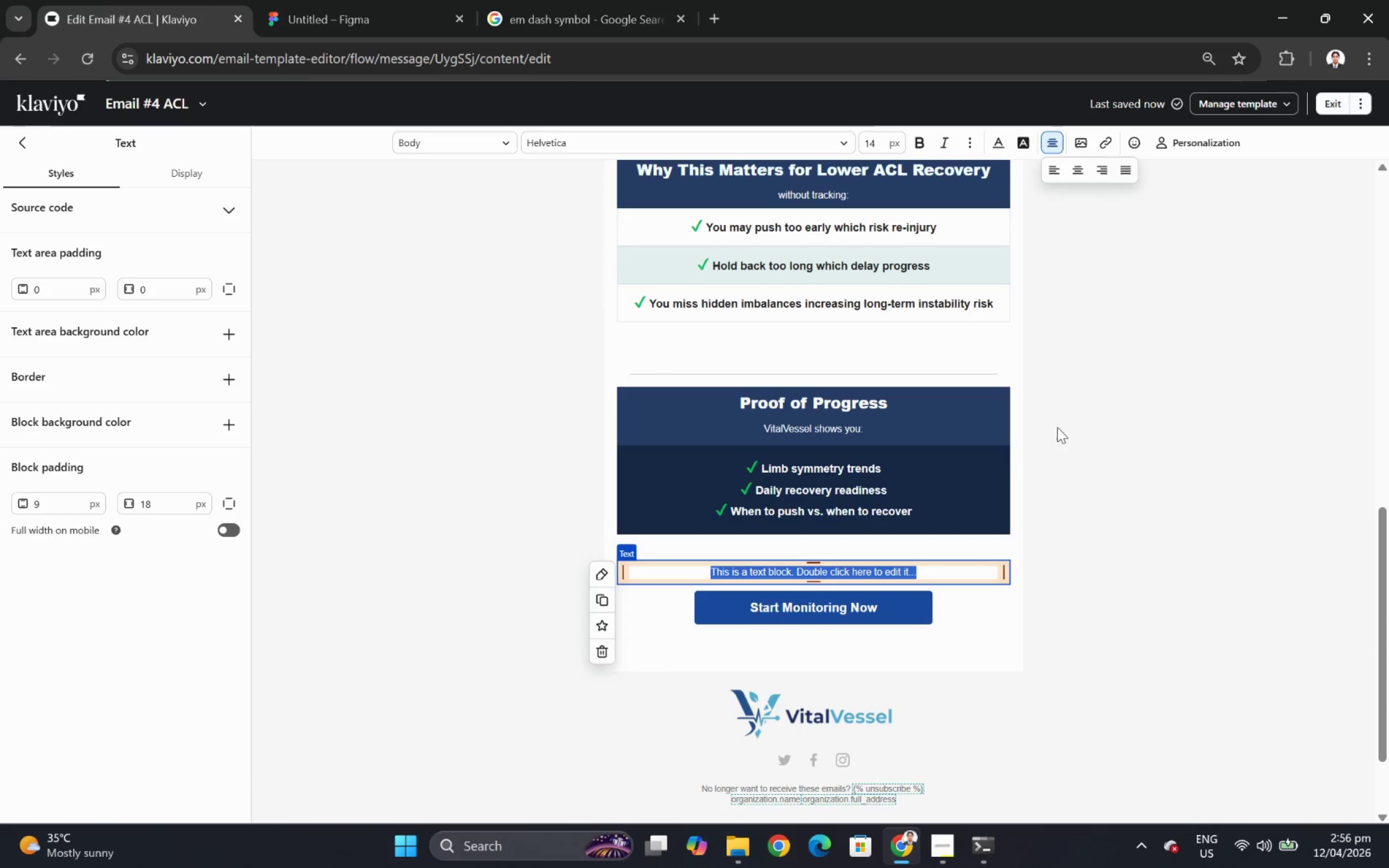 
left_click([1156, 488])
 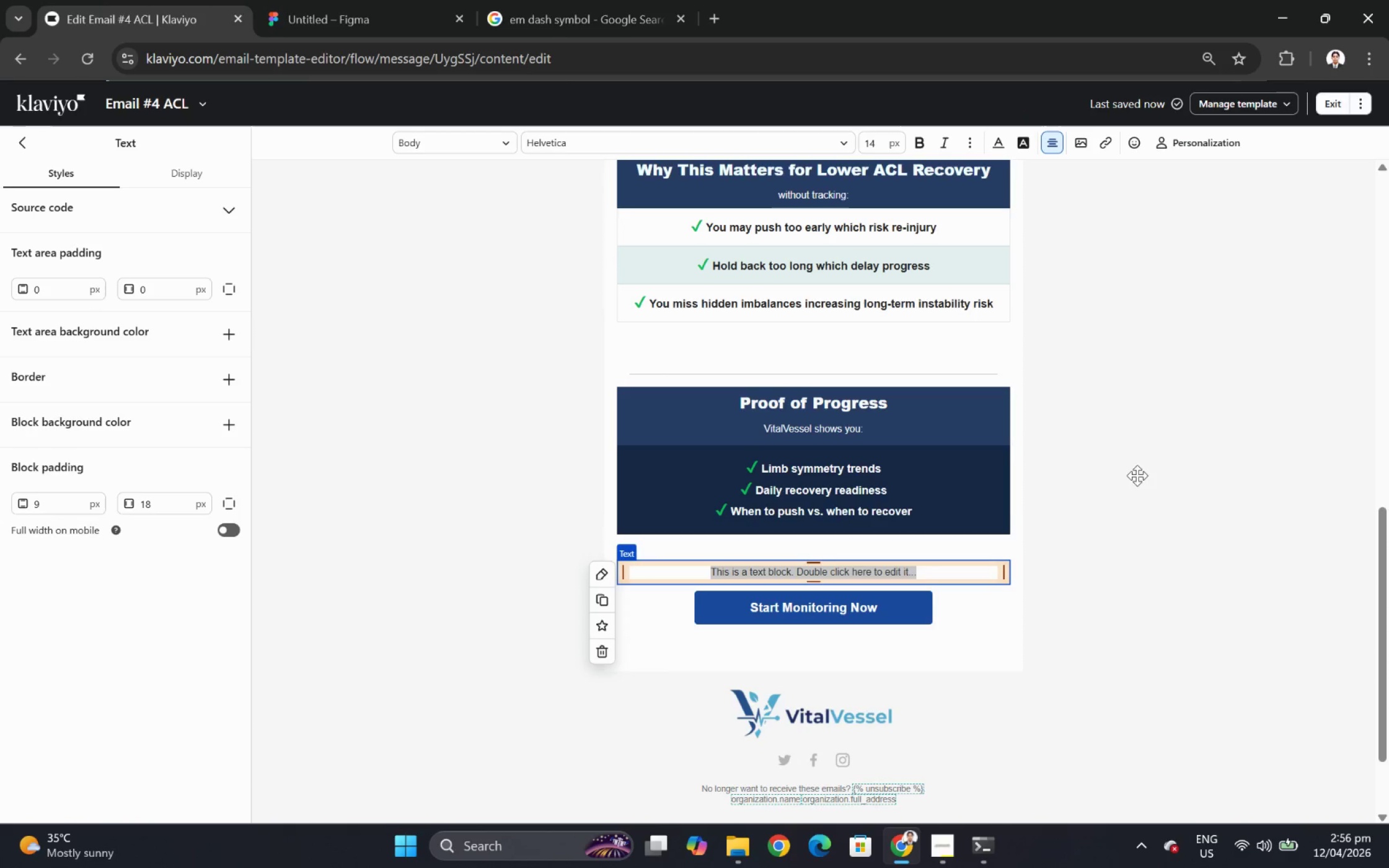 
scroll: coordinate [1152, 477], scroll_direction: up, amount: 3.0
 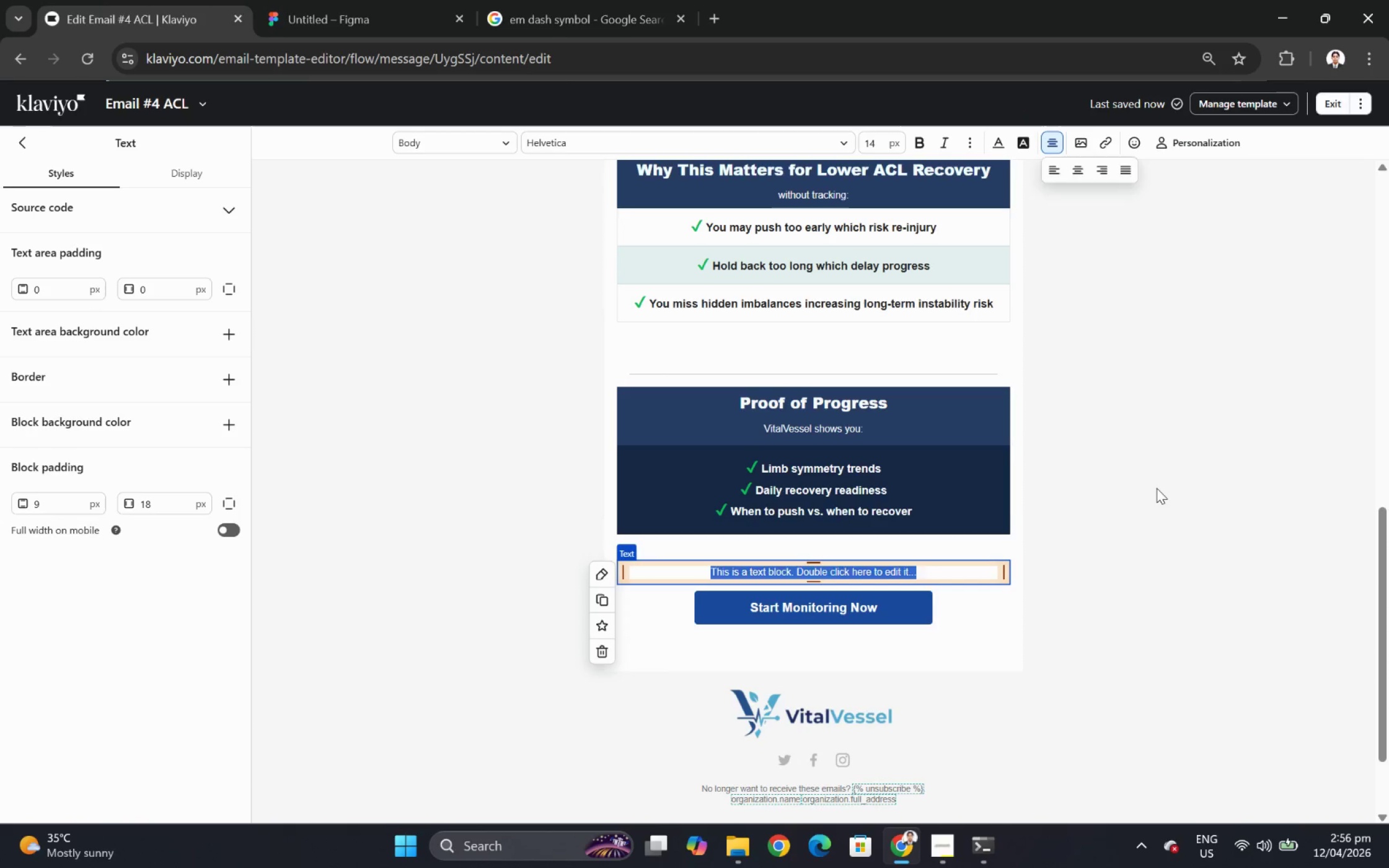 
left_click([1135, 475])
 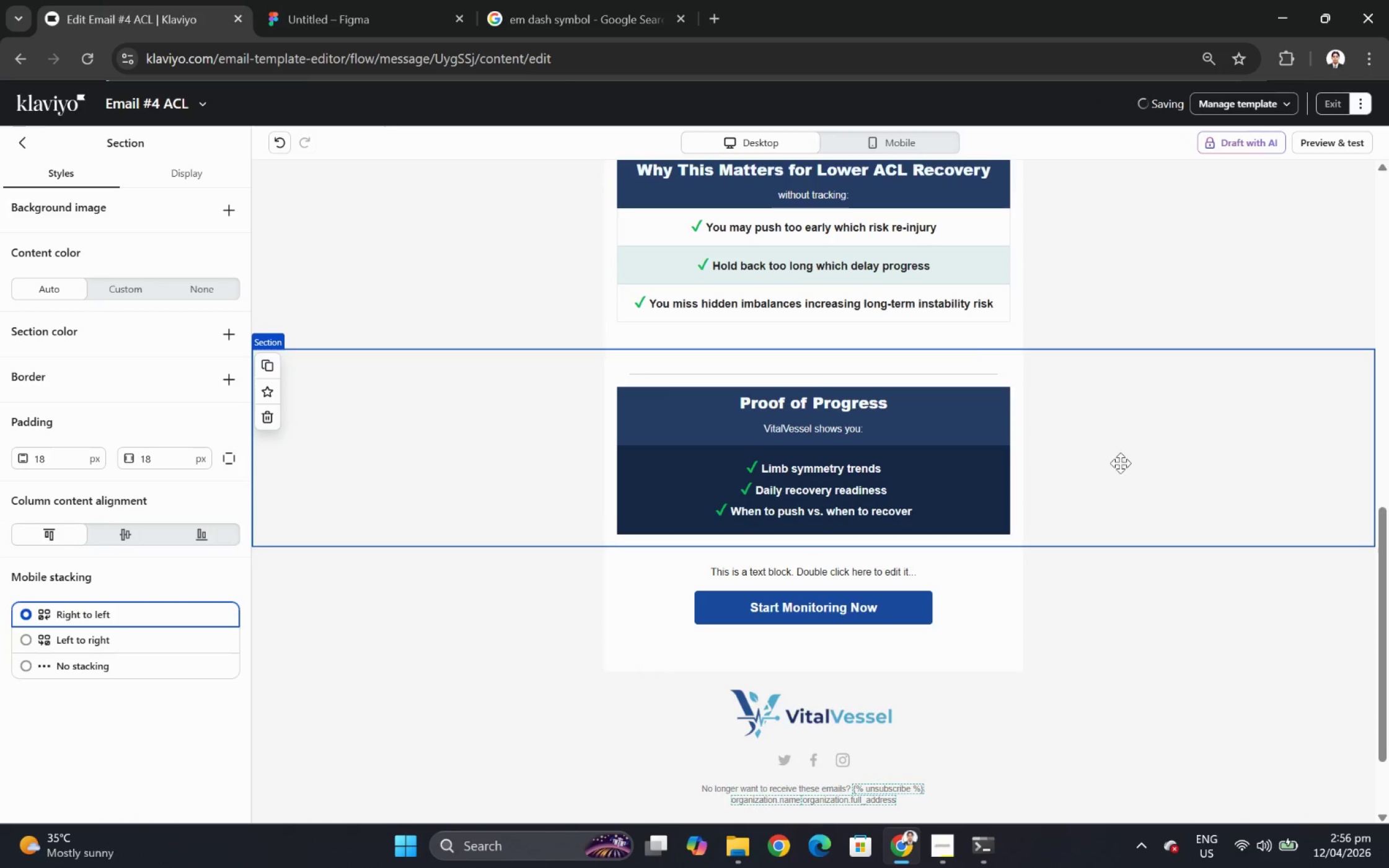 
scroll: coordinate [792, 284], scroll_direction: up, amount: 7.0
 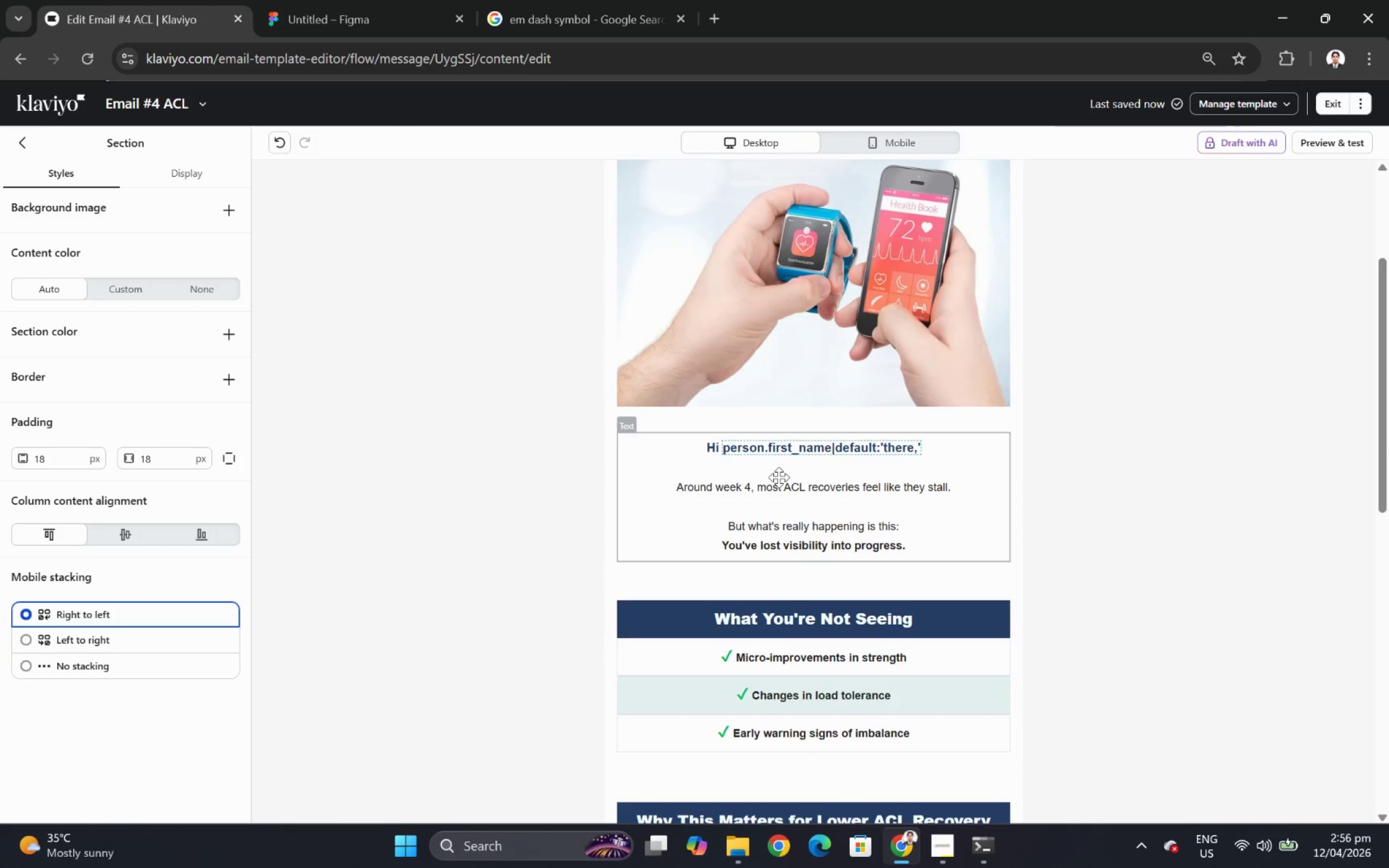 
double_click([778, 477])
 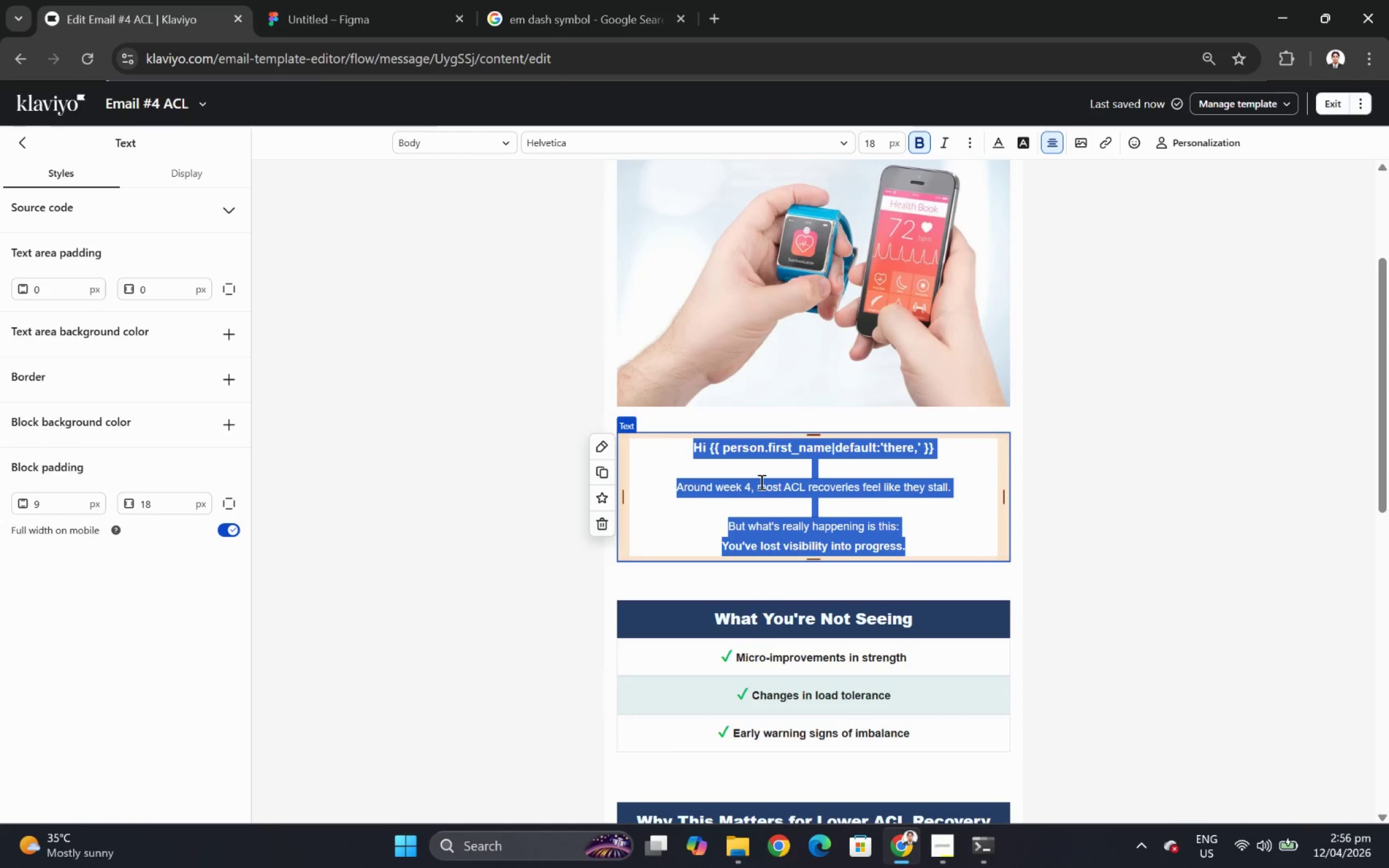 
double_click([770, 484])
 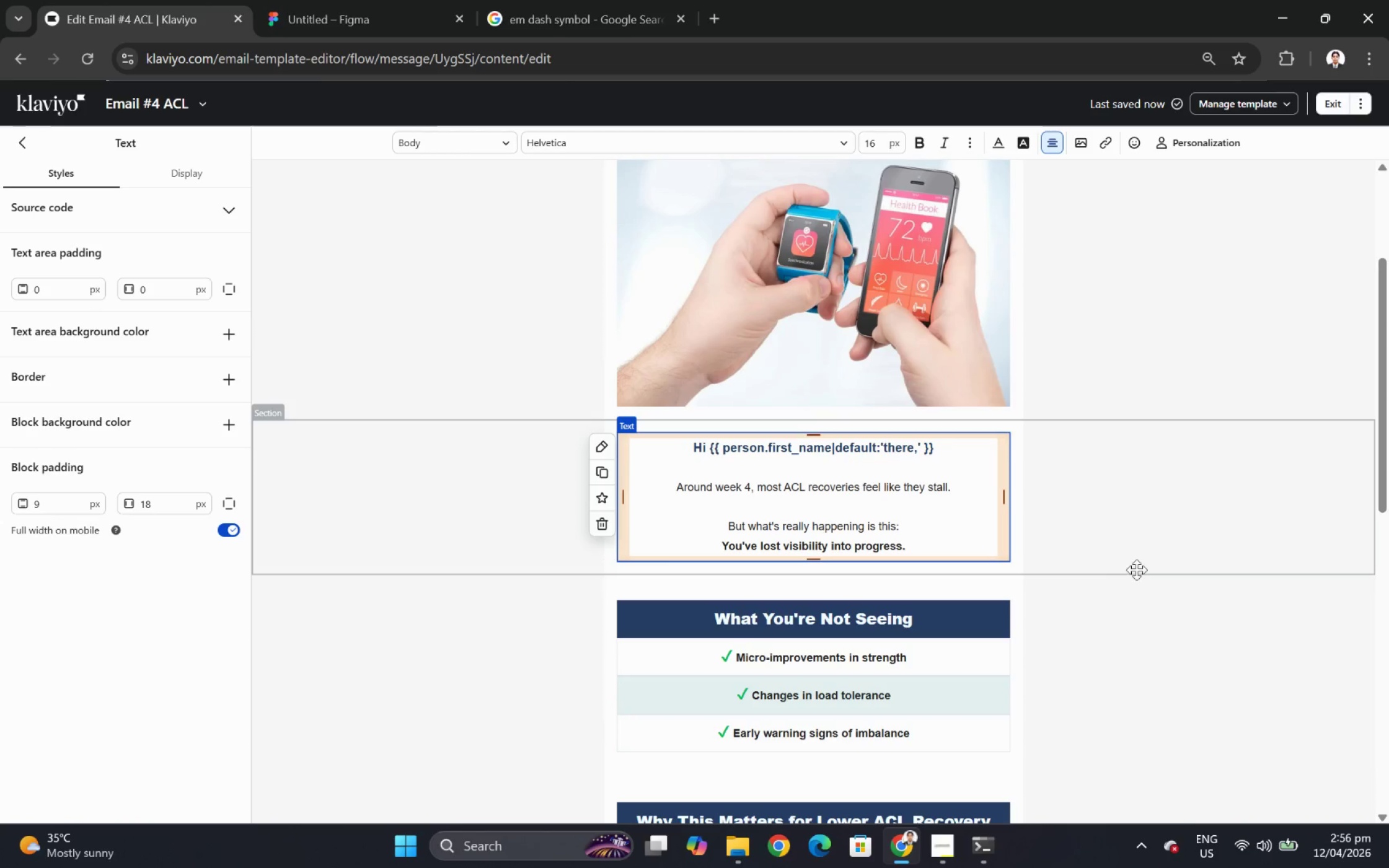 
left_click([1163, 535])
 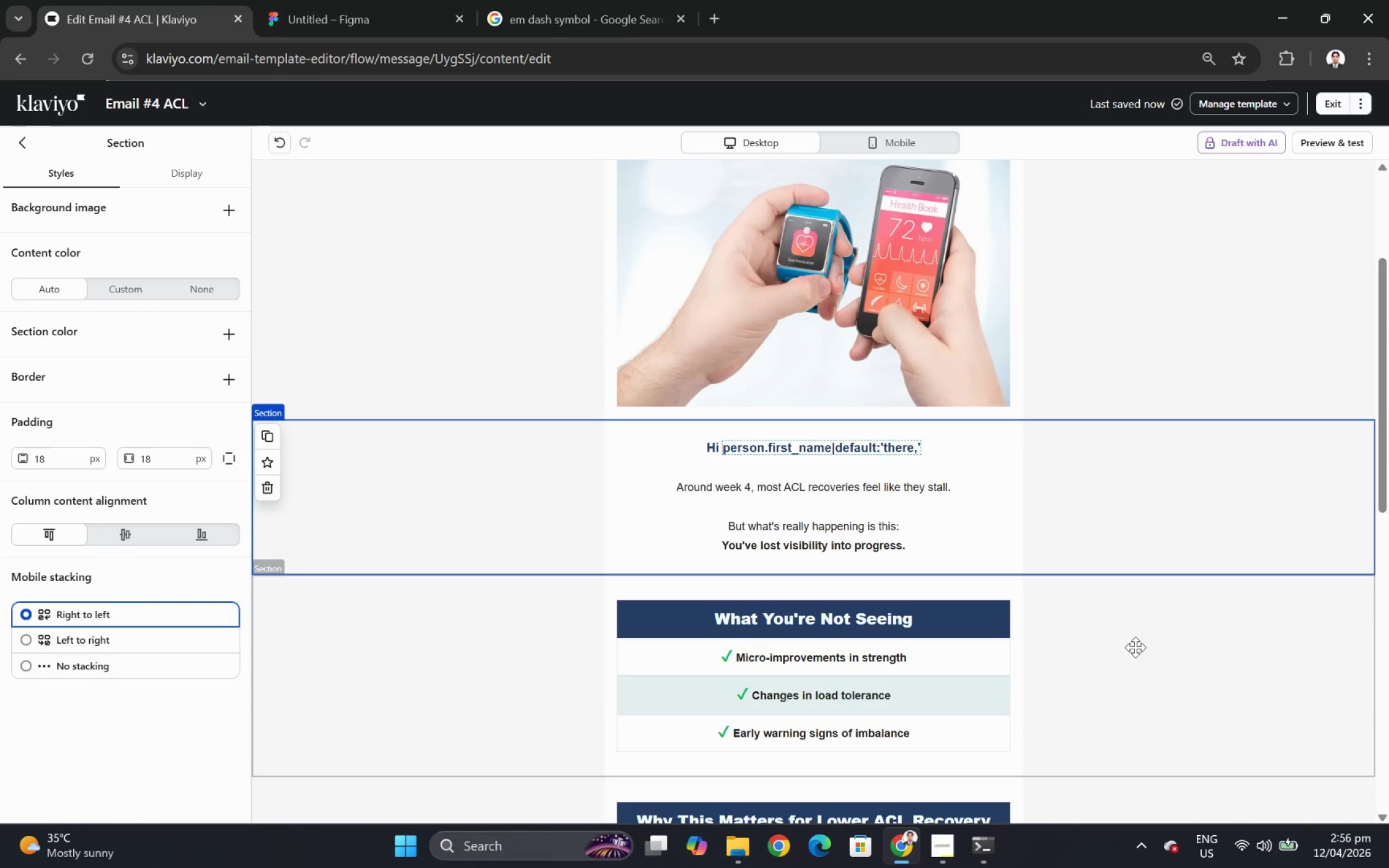 
left_click([1135, 647])
 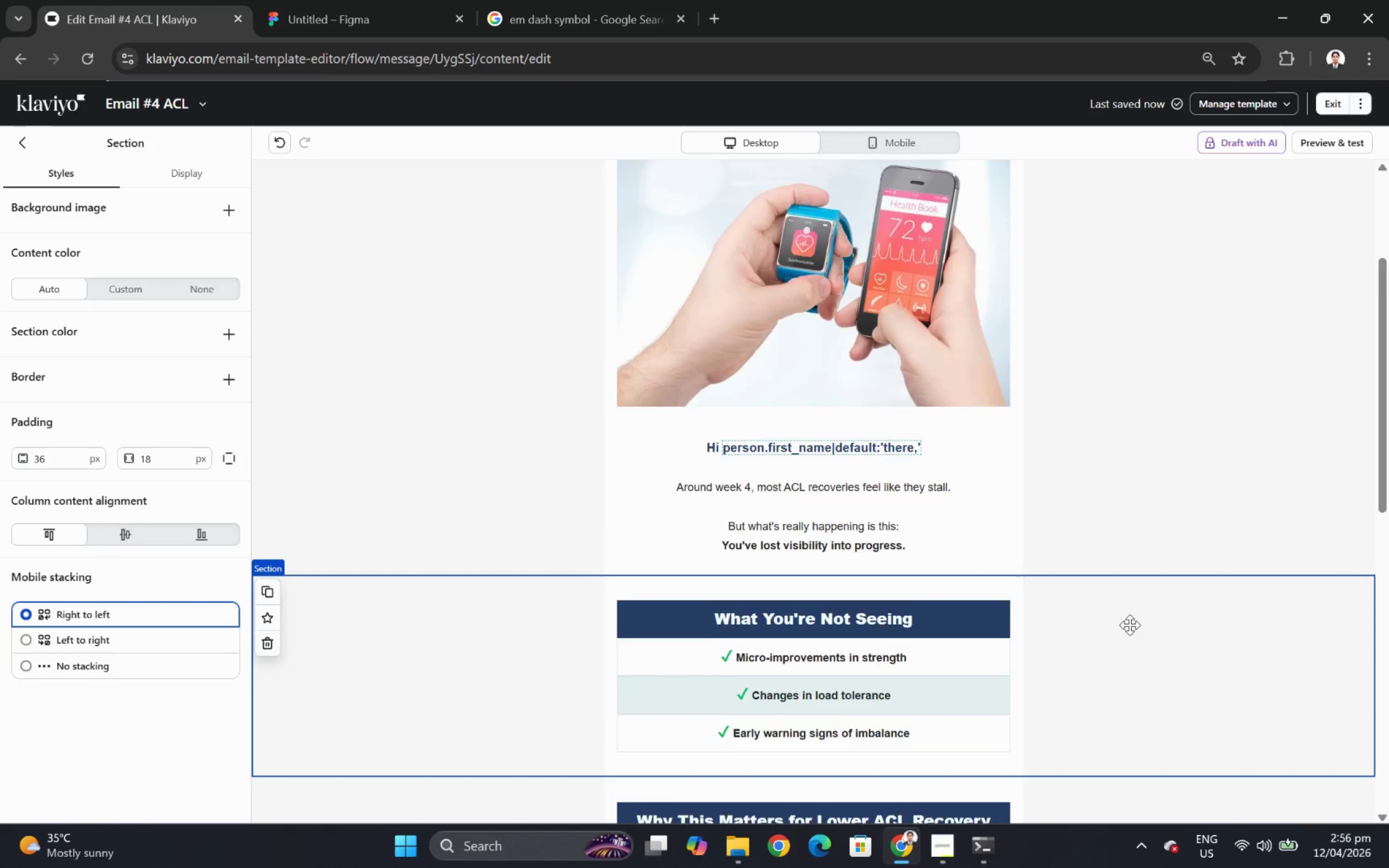 
scroll: coordinate [1116, 603], scroll_direction: down, amount: 7.0
 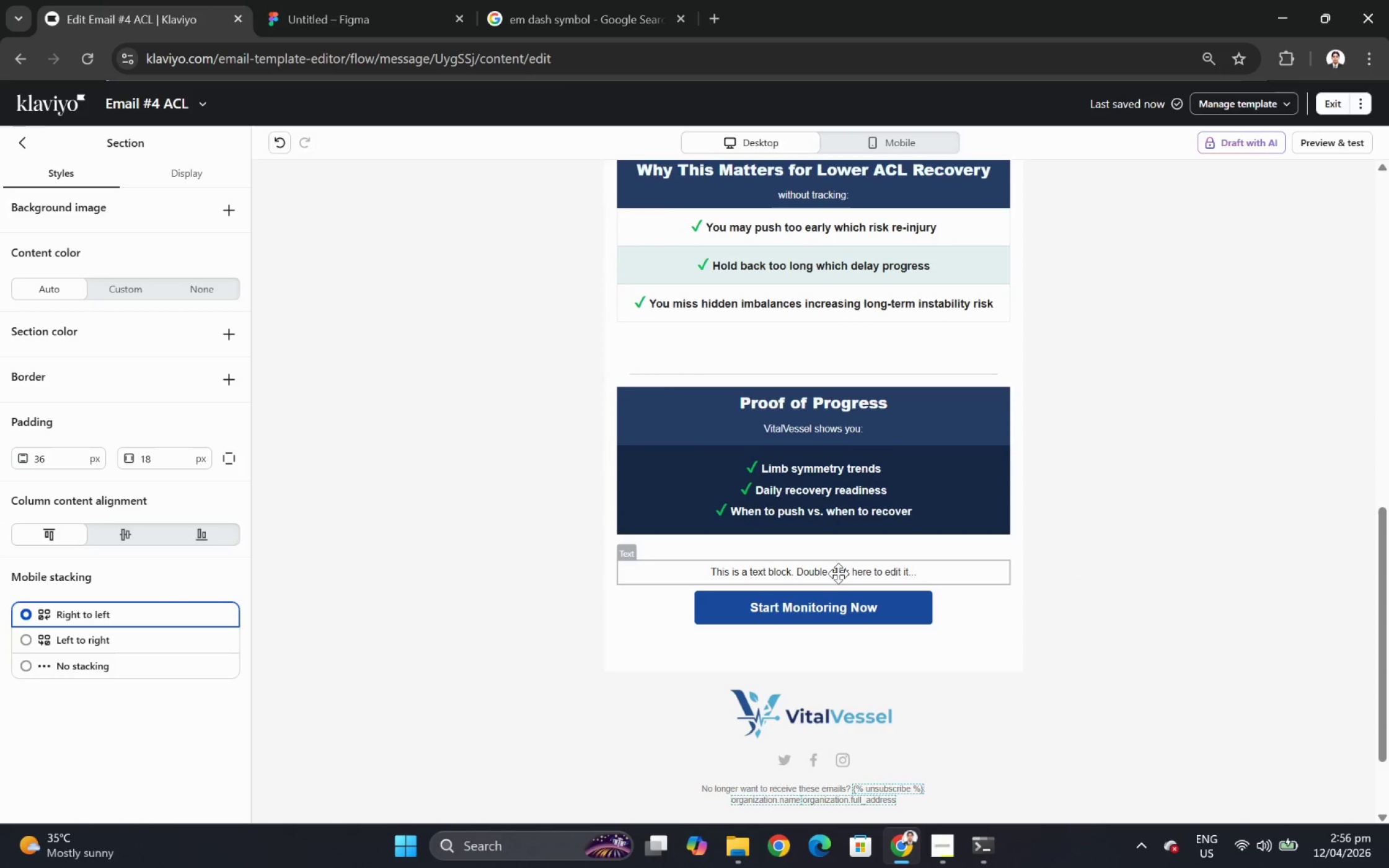 
double_click([838, 573])
 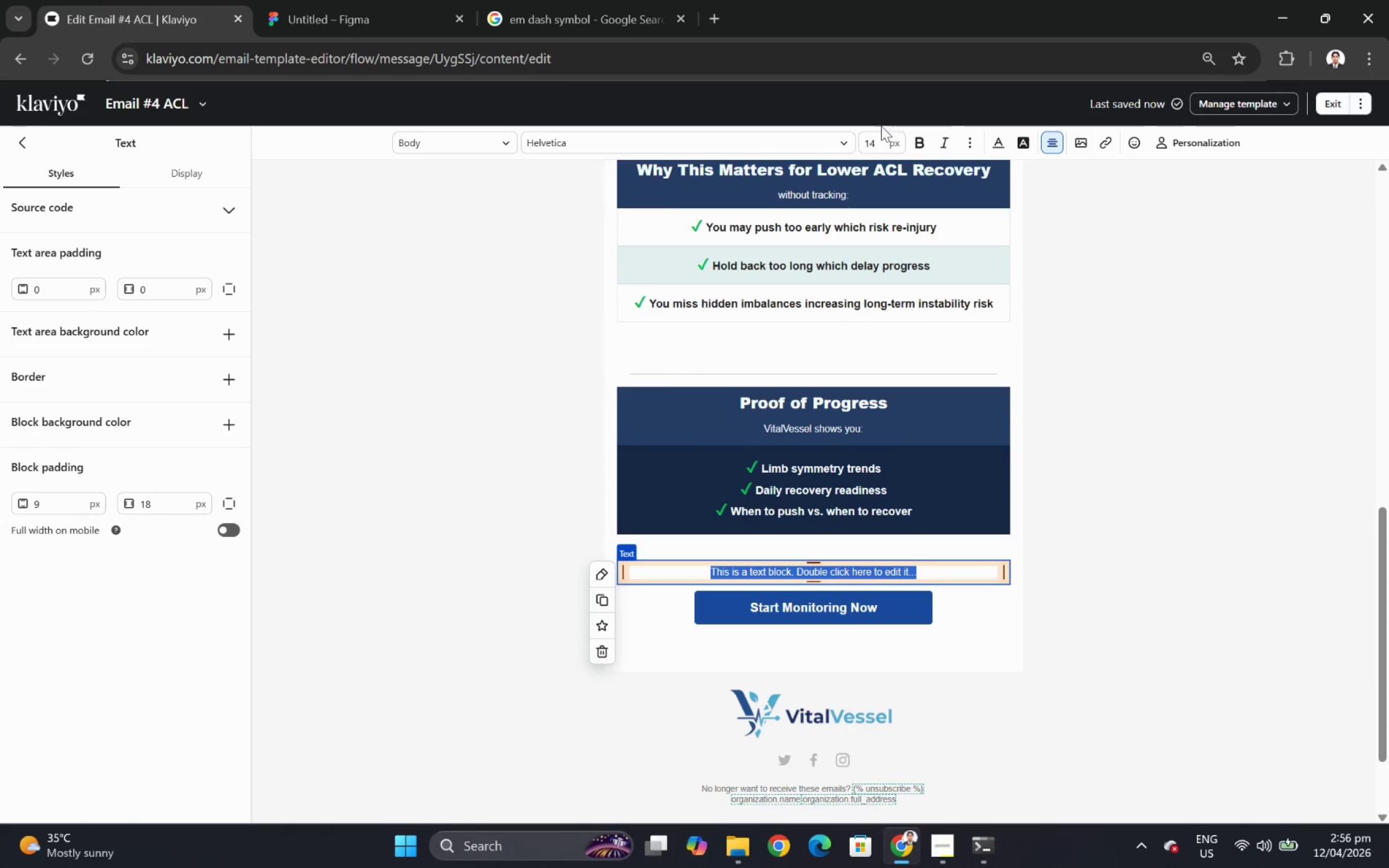 
double_click([875, 145])
 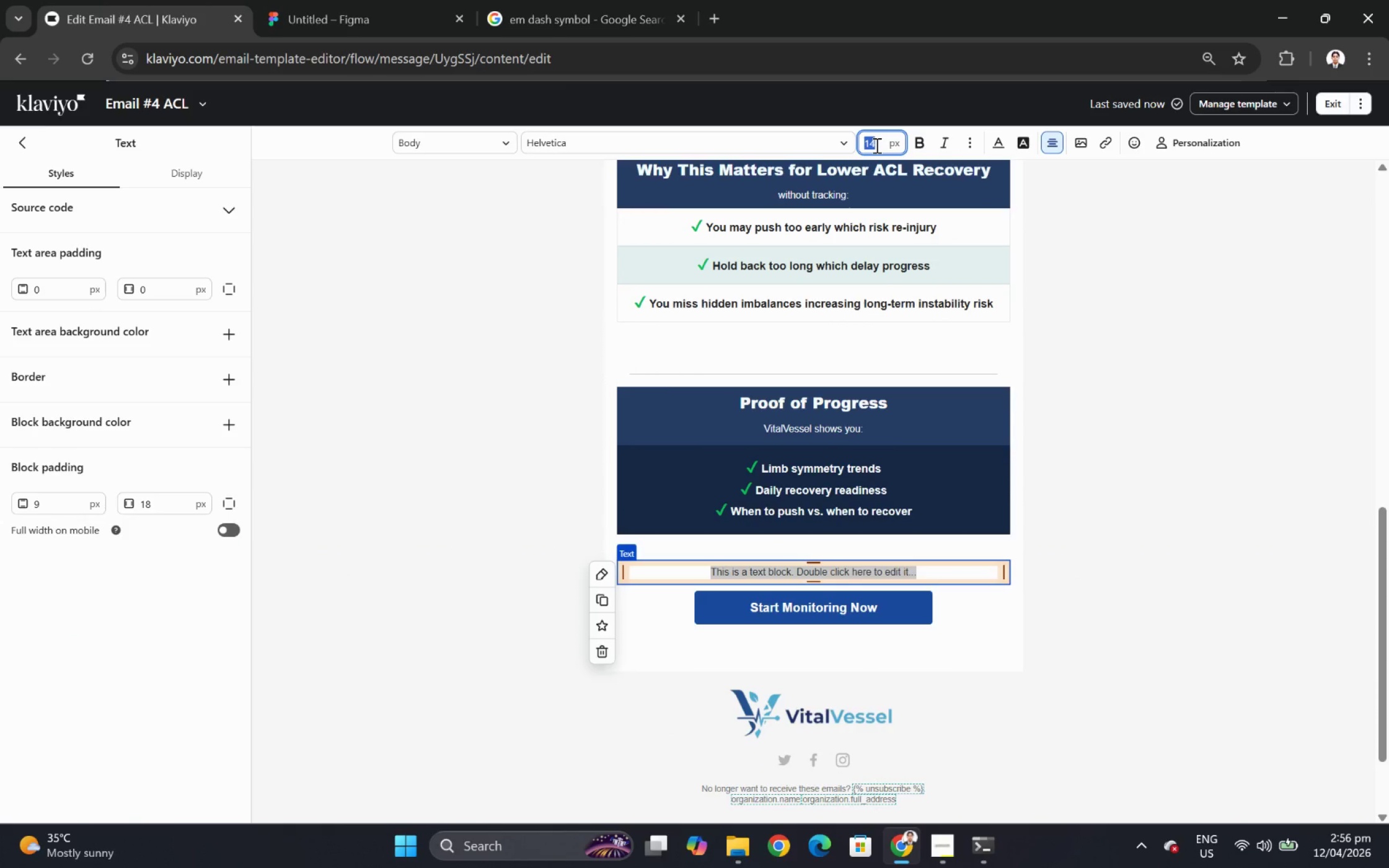 
key(Numpad1)
 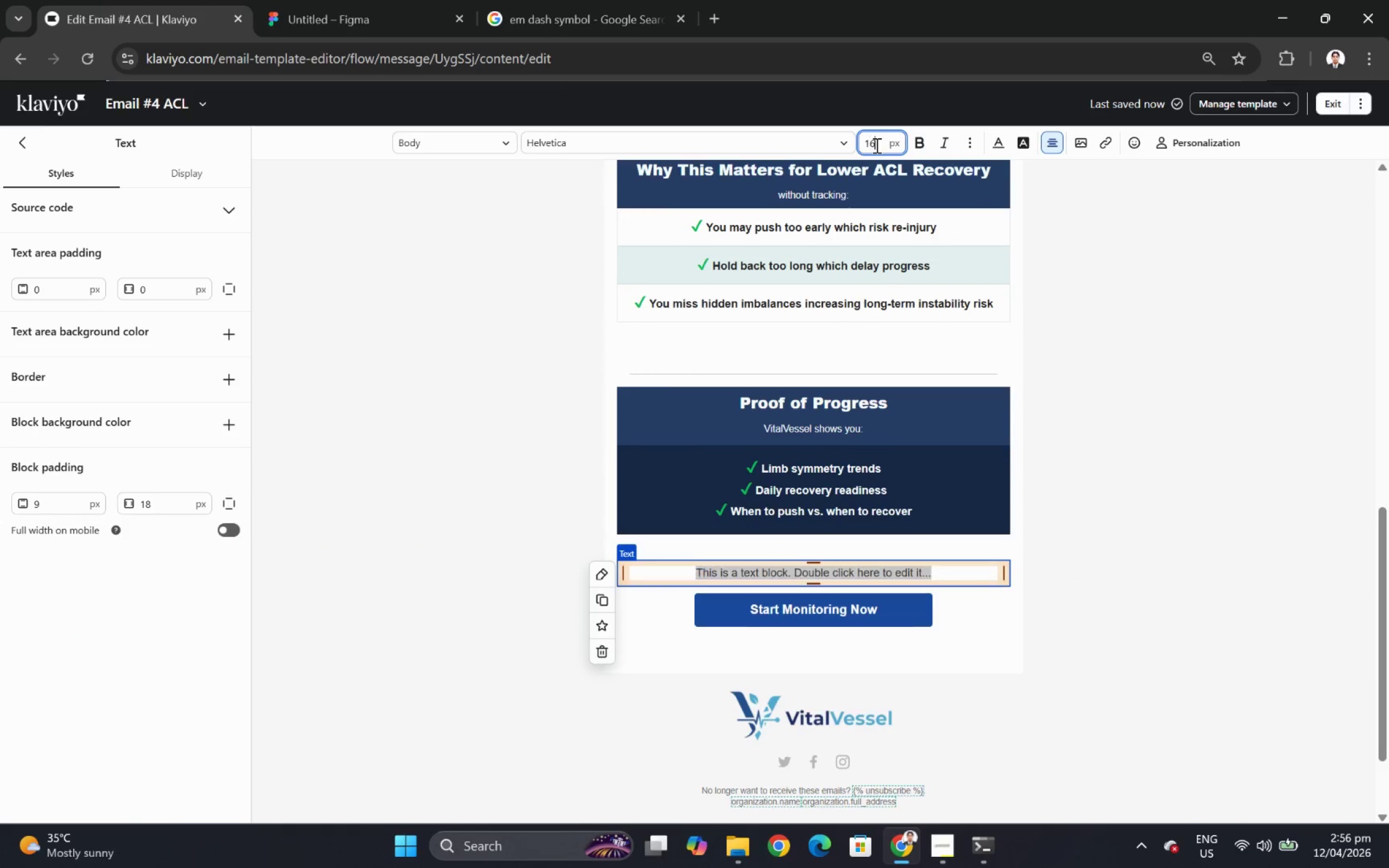 
key(Numpad6)
 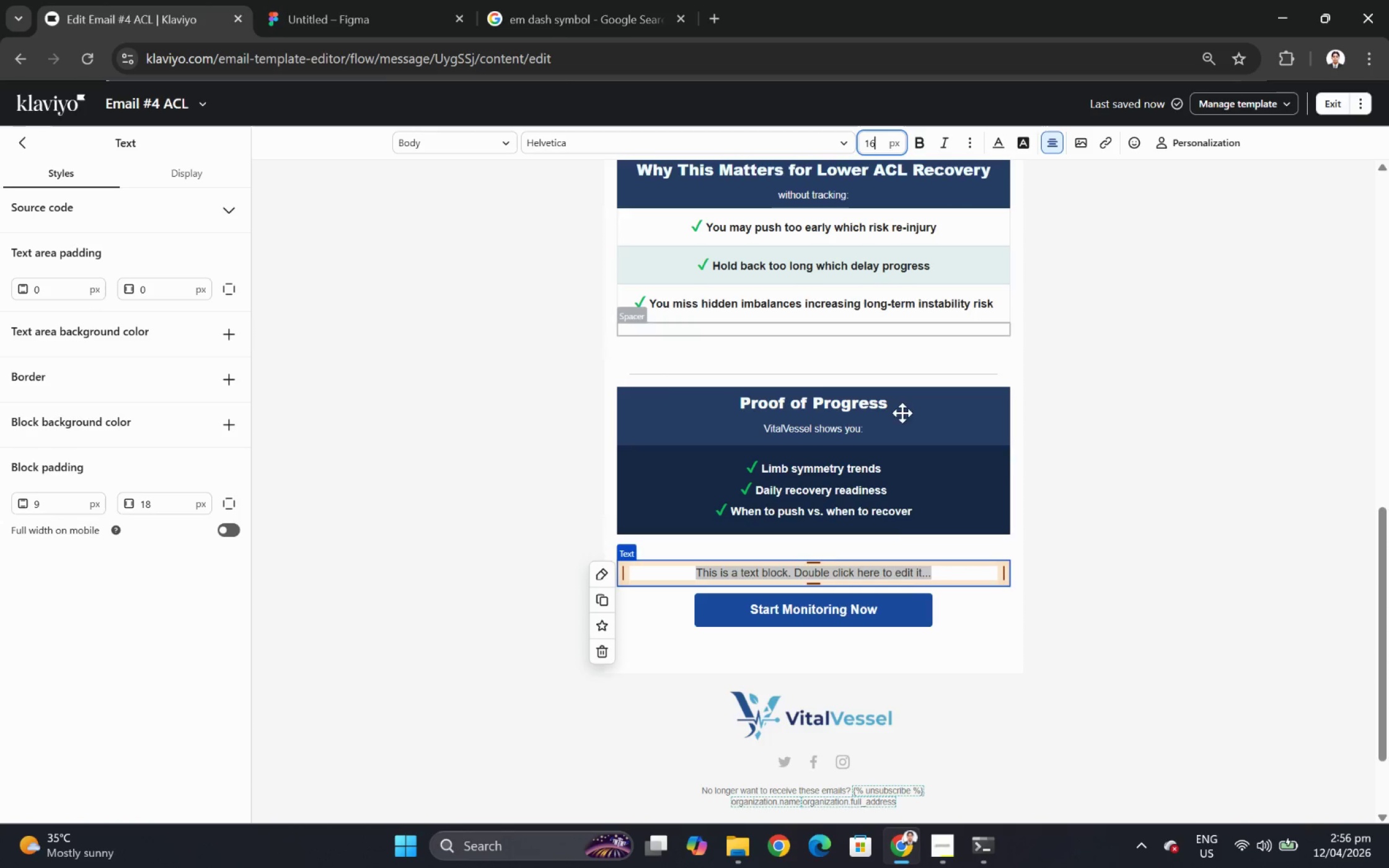 
left_click([918, 572])
 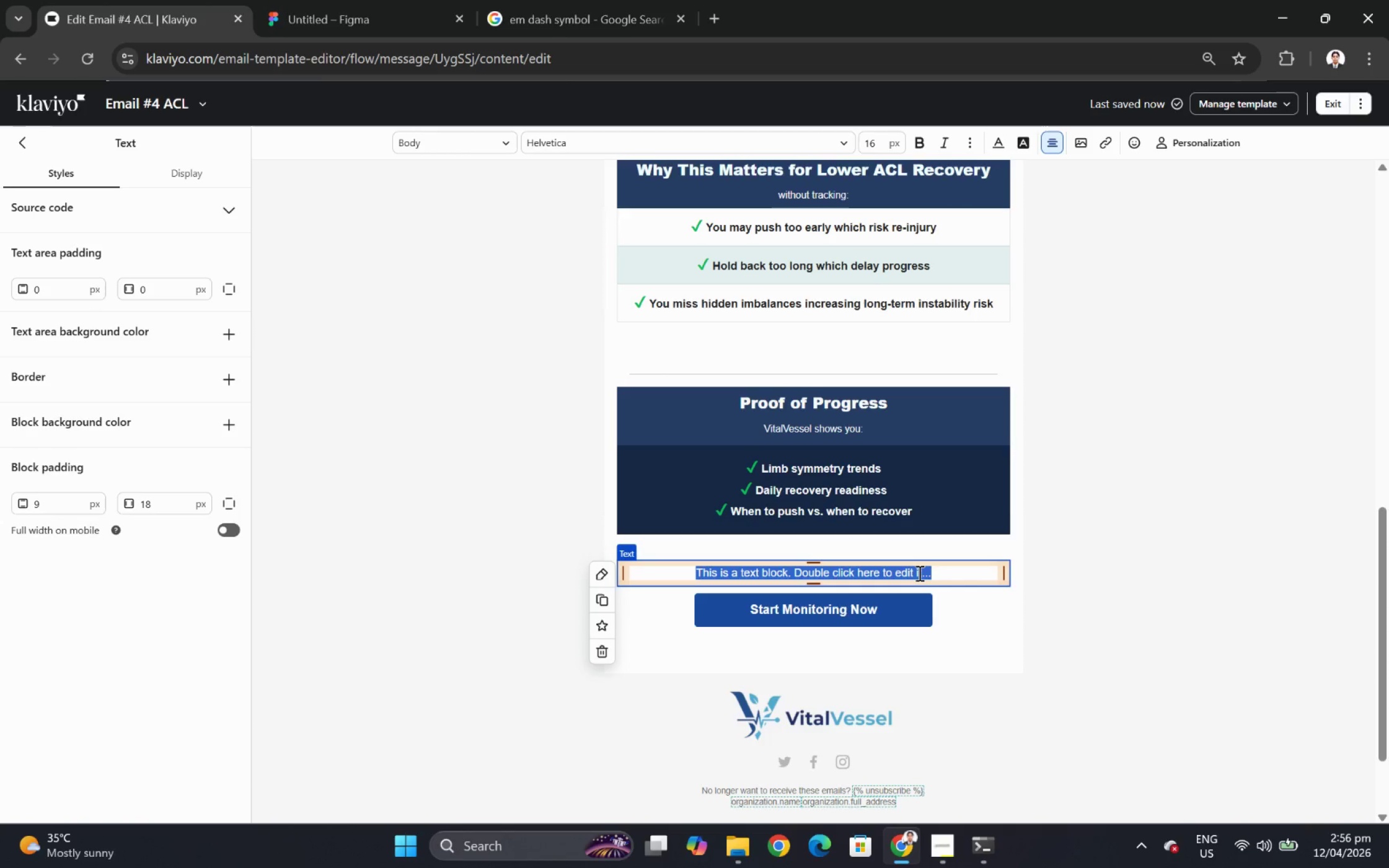 
type(Your recovery is still moving forward. )
 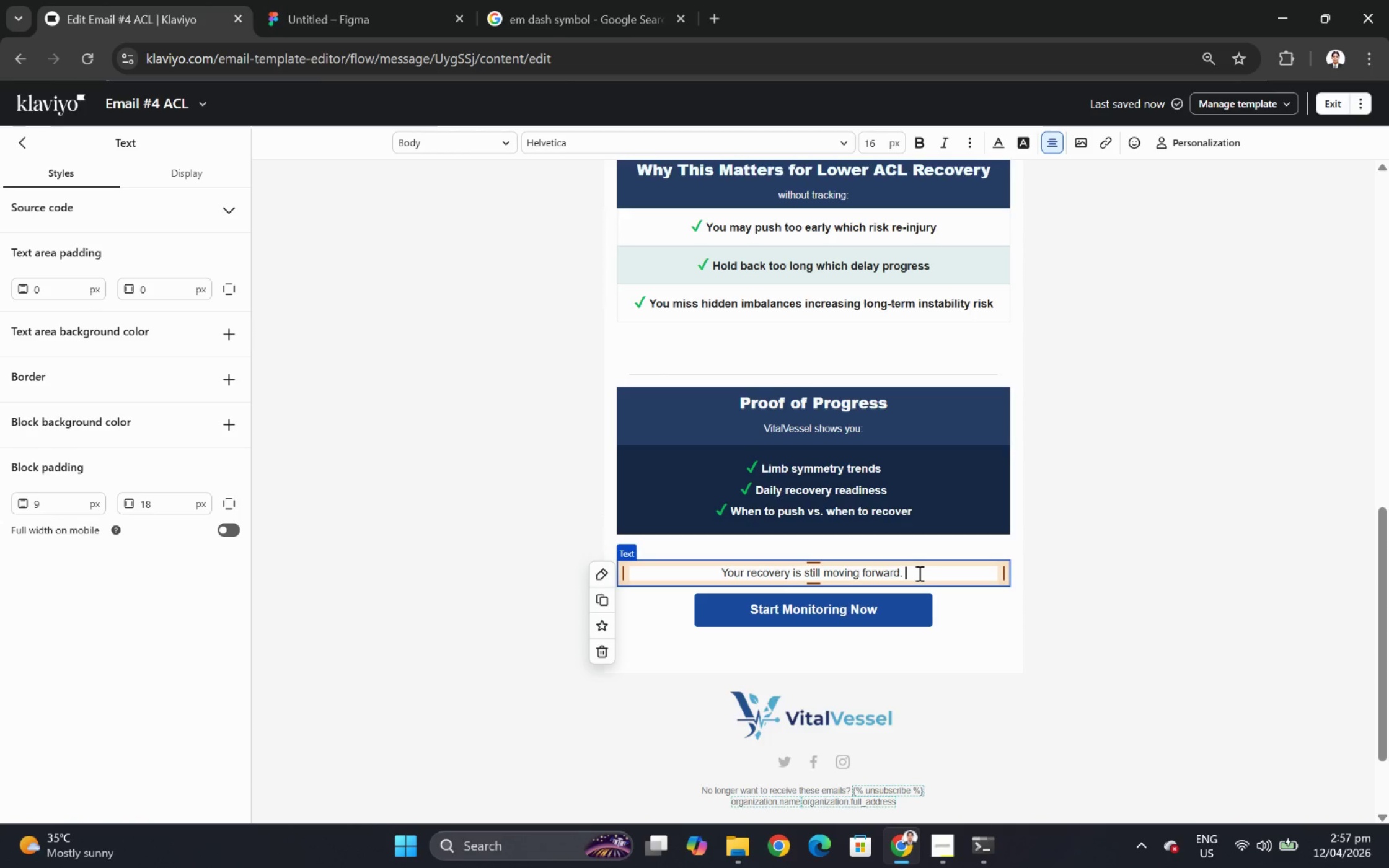 
wait(7.61)
 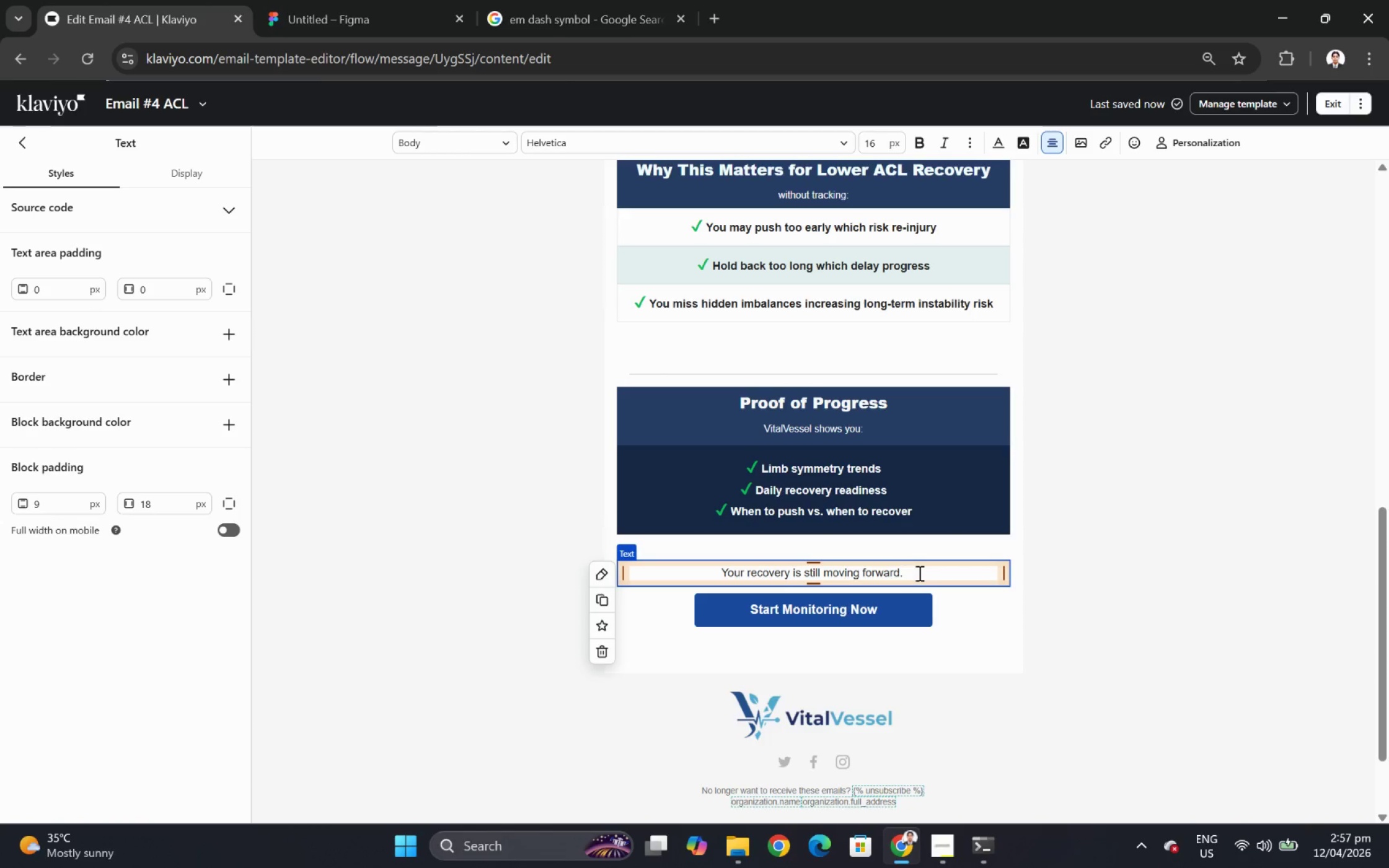 
type(Let's make sure you can see it.)
 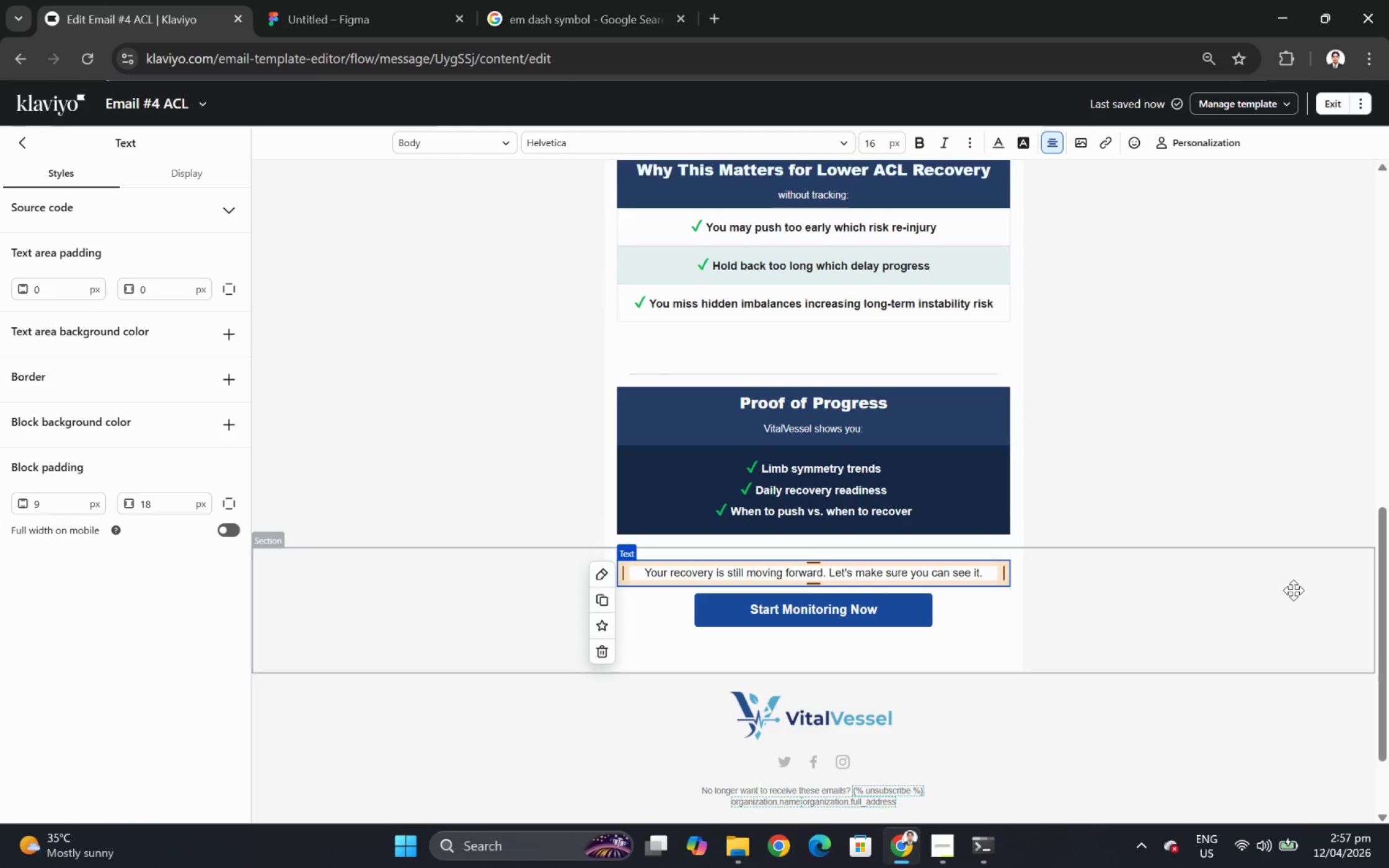 
left_click([1232, 696])
 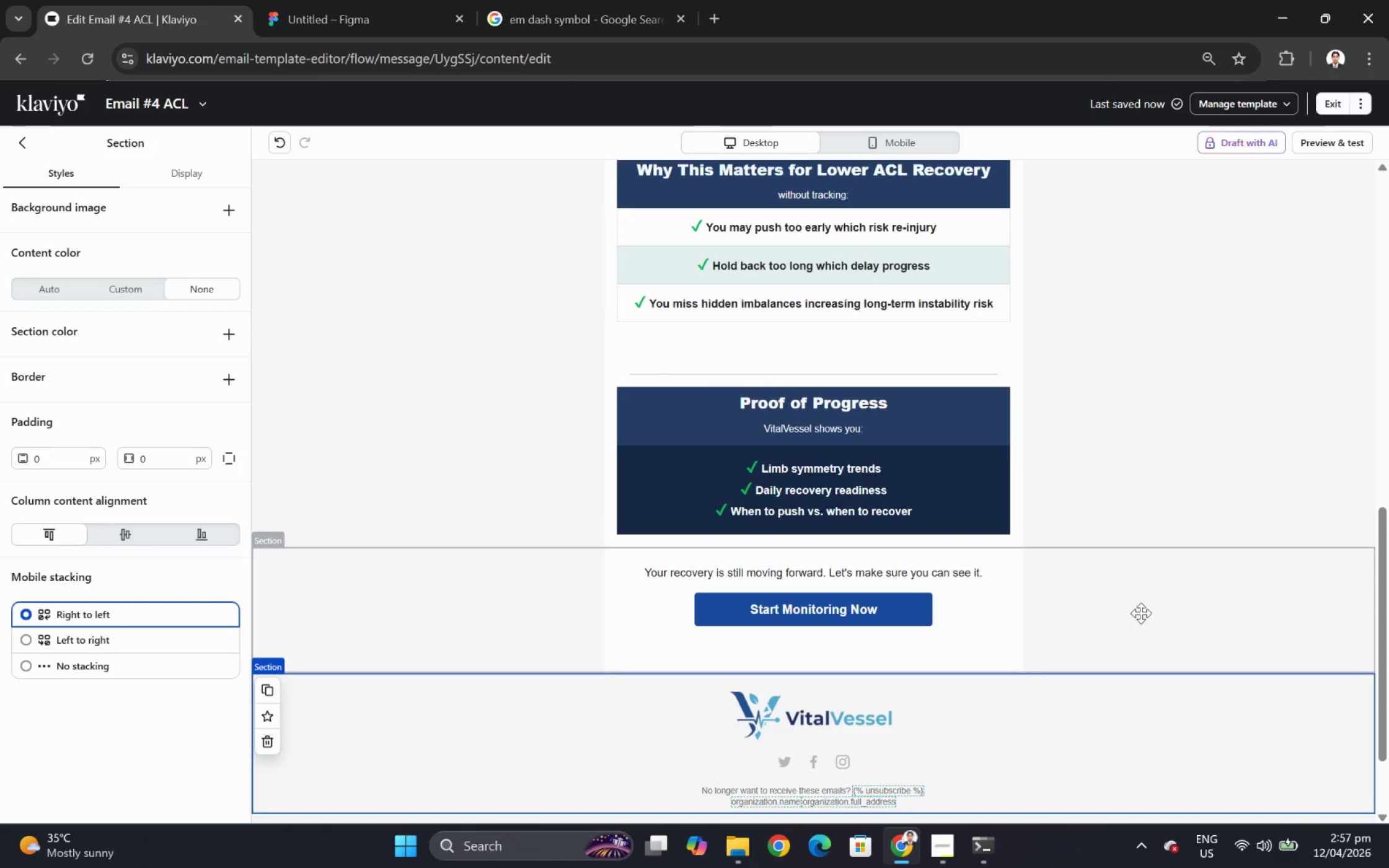 
scroll: coordinate [1163, 629], scroll_direction: up, amount: 2.0
 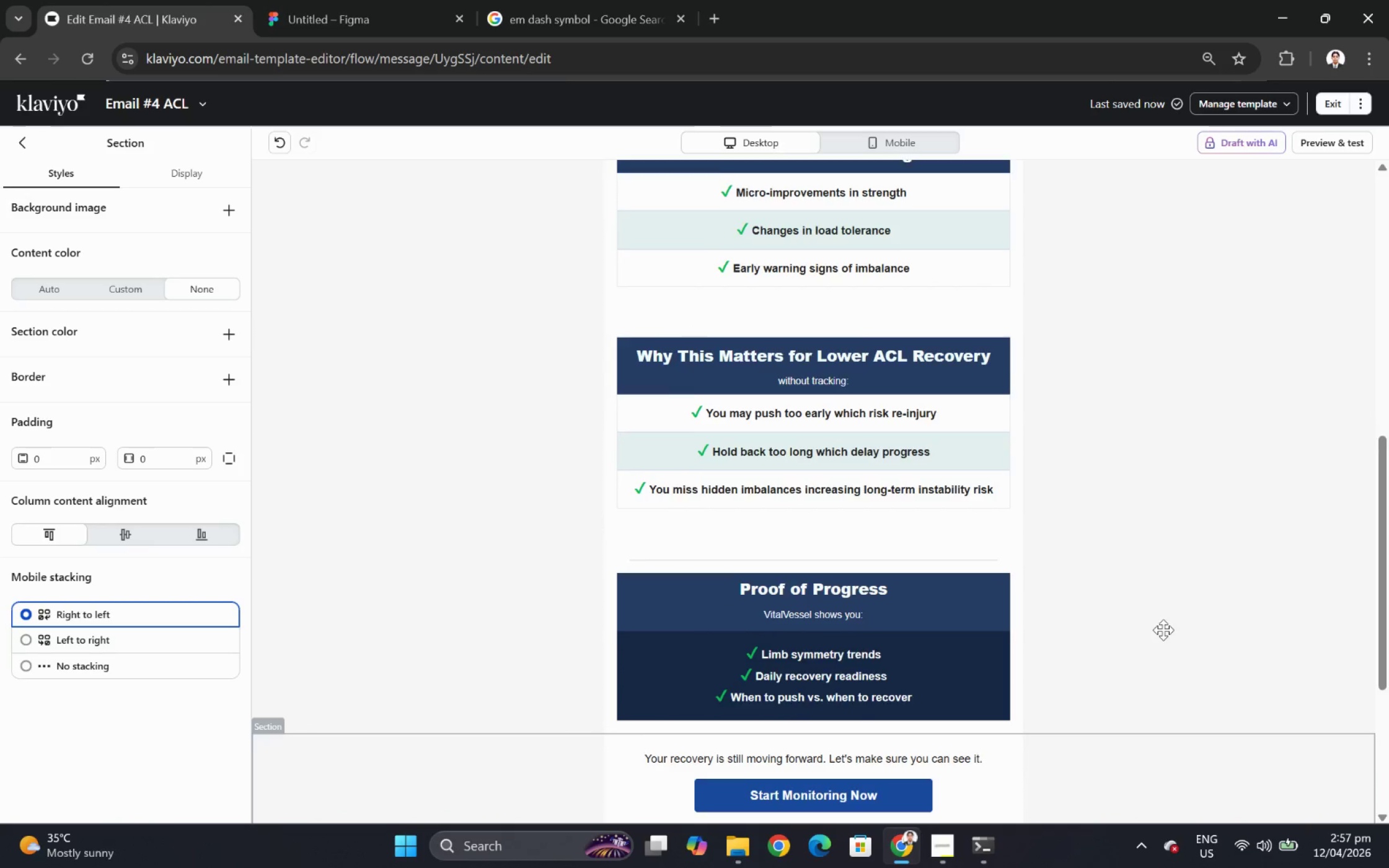 
scroll: coordinate [1163, 629], scroll_direction: down, amount: 2.0
 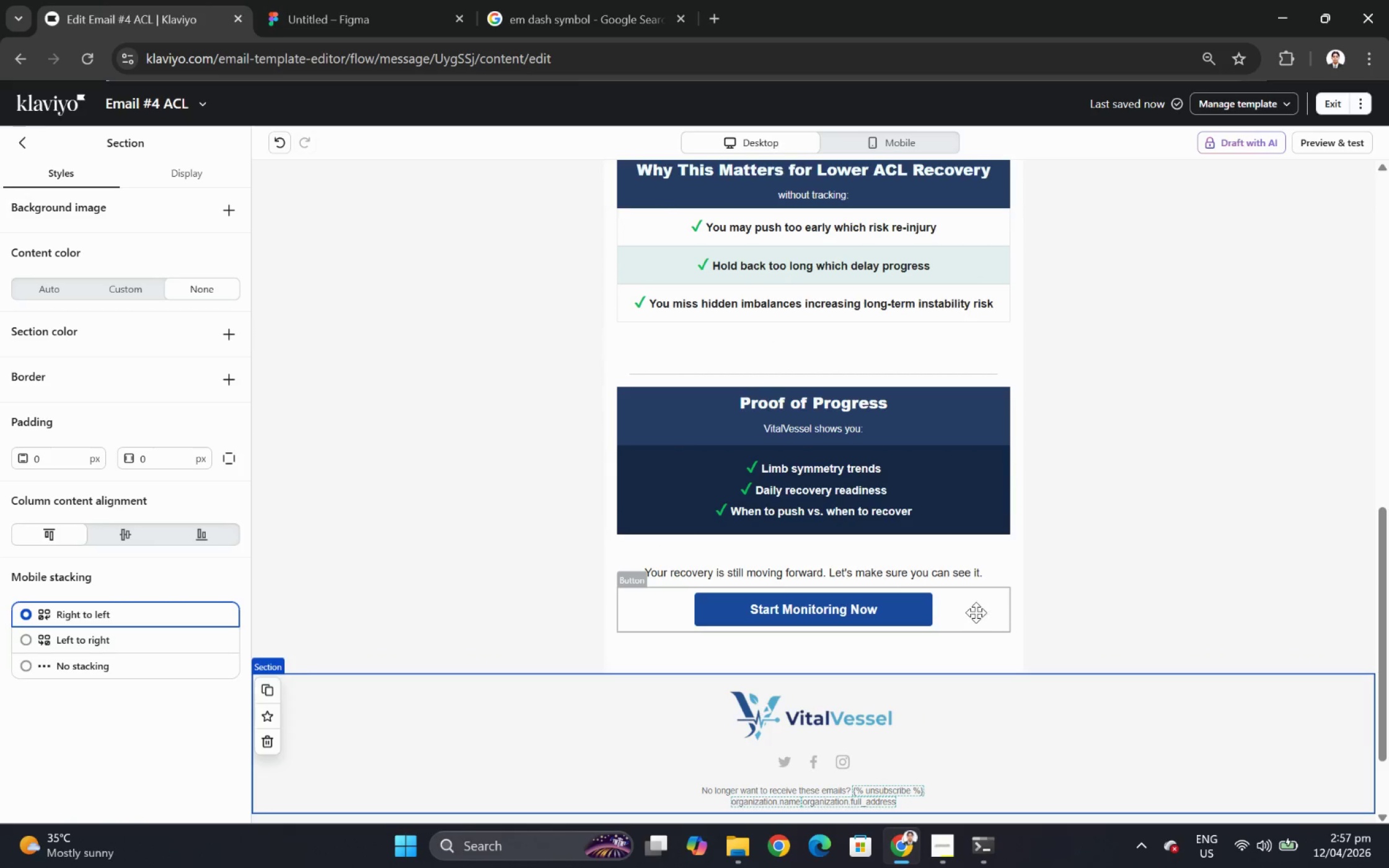 
left_click([976, 612])
 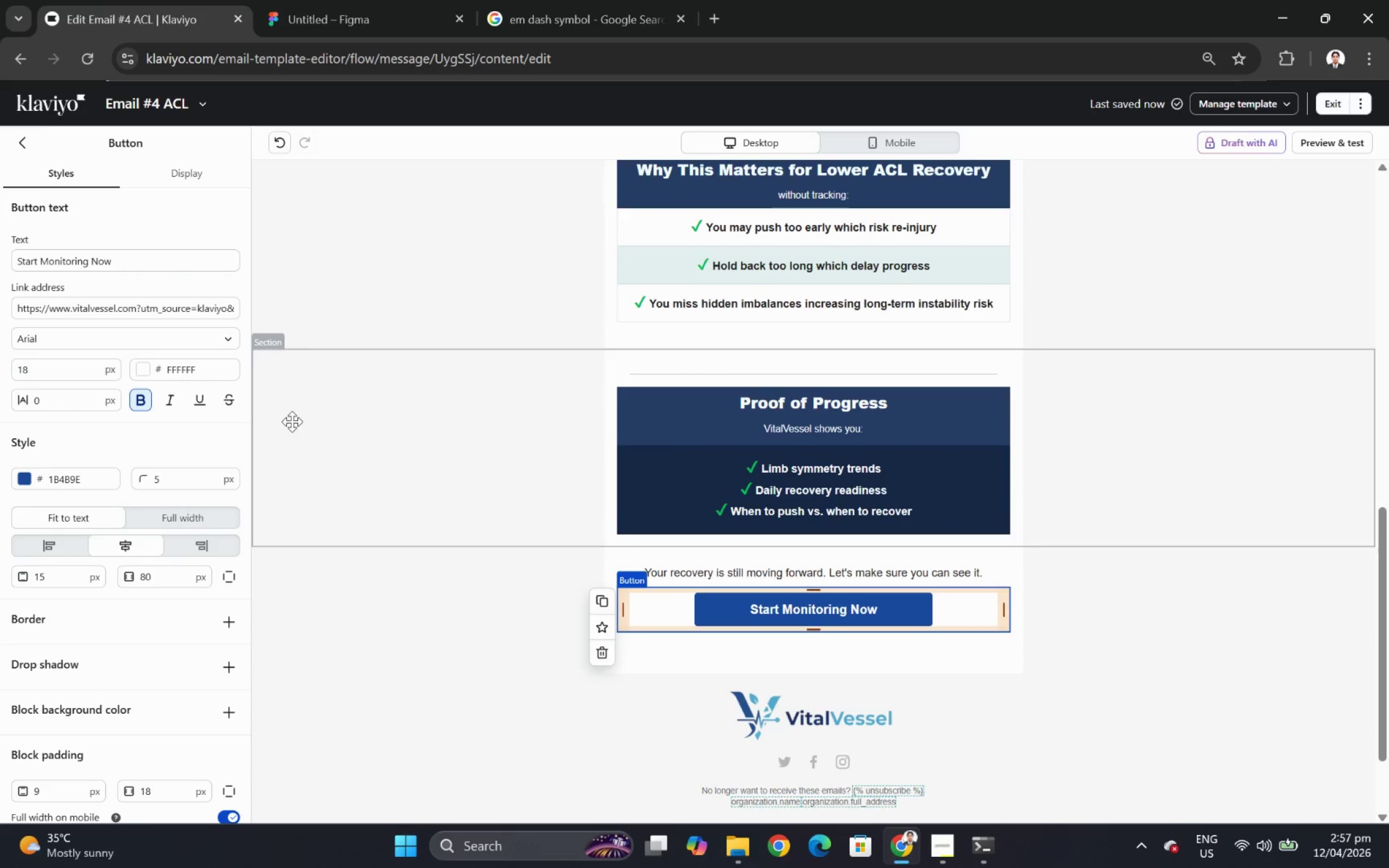 
wait(7.03)
 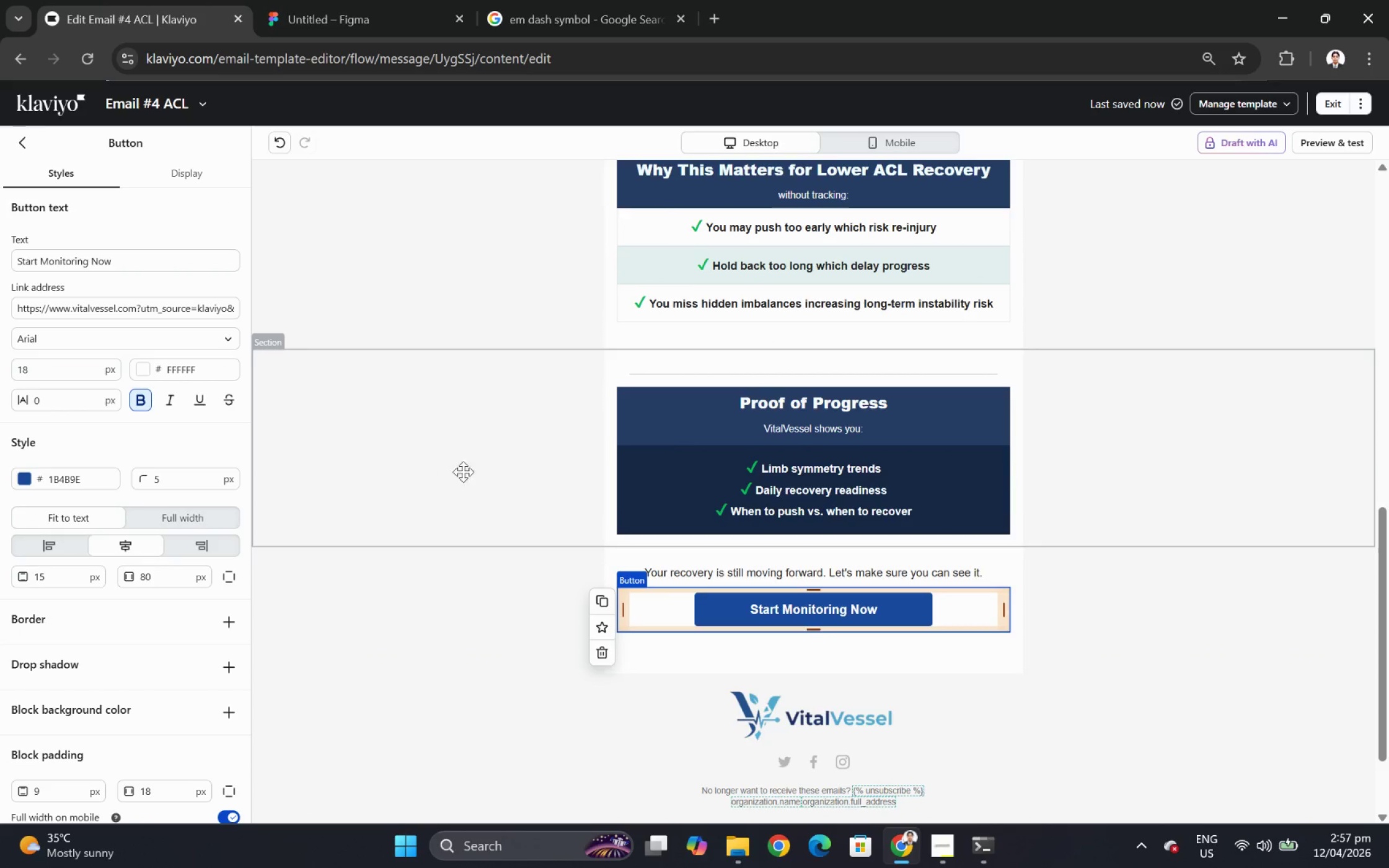 
scroll: coordinate [1143, 533], scroll_direction: up, amount: 4.0
 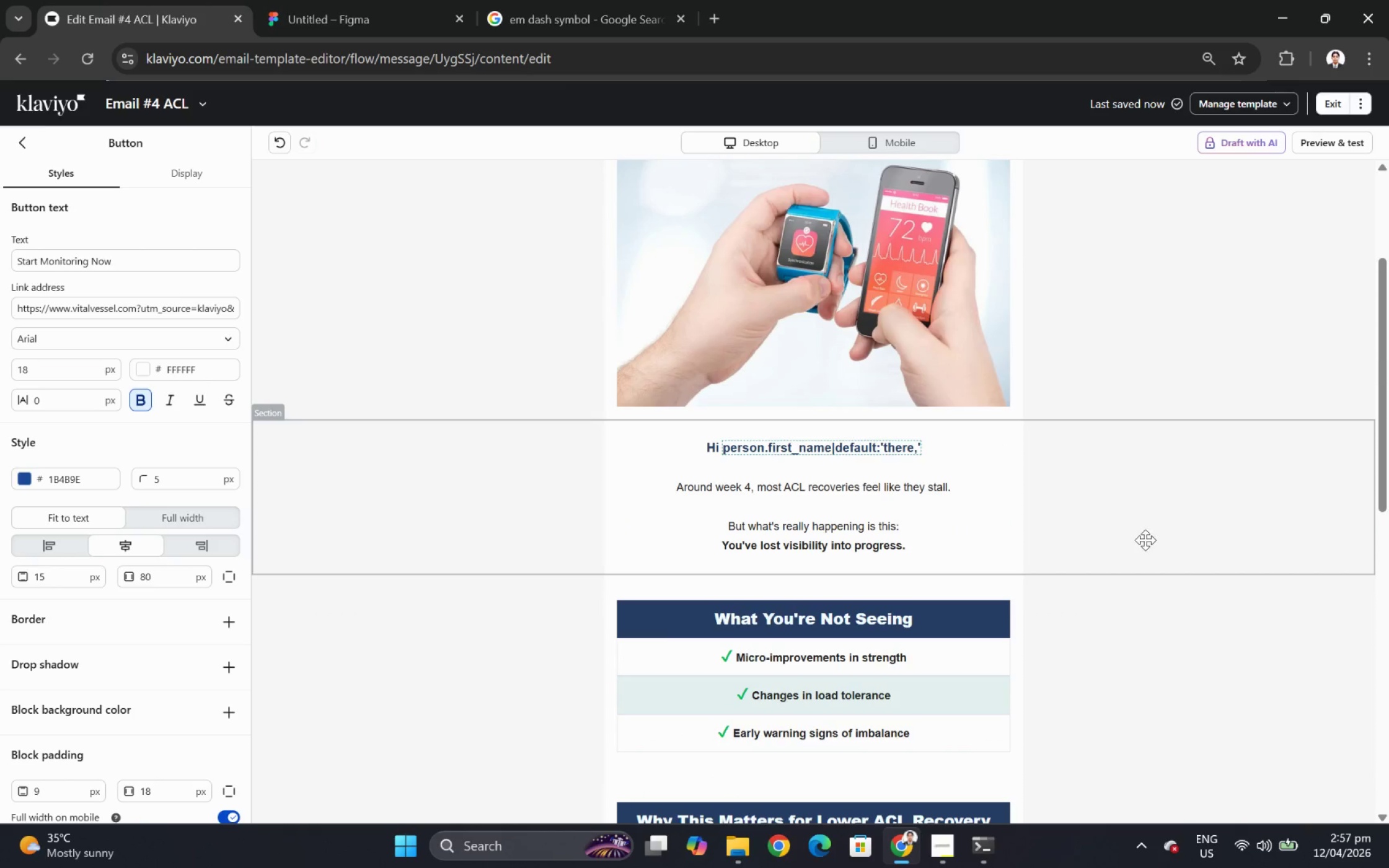 
hold_key(key=ControlLeft, duration=1.36)
scroll: coordinate [1126, 541], scroll_direction: down, amount: 2.0
 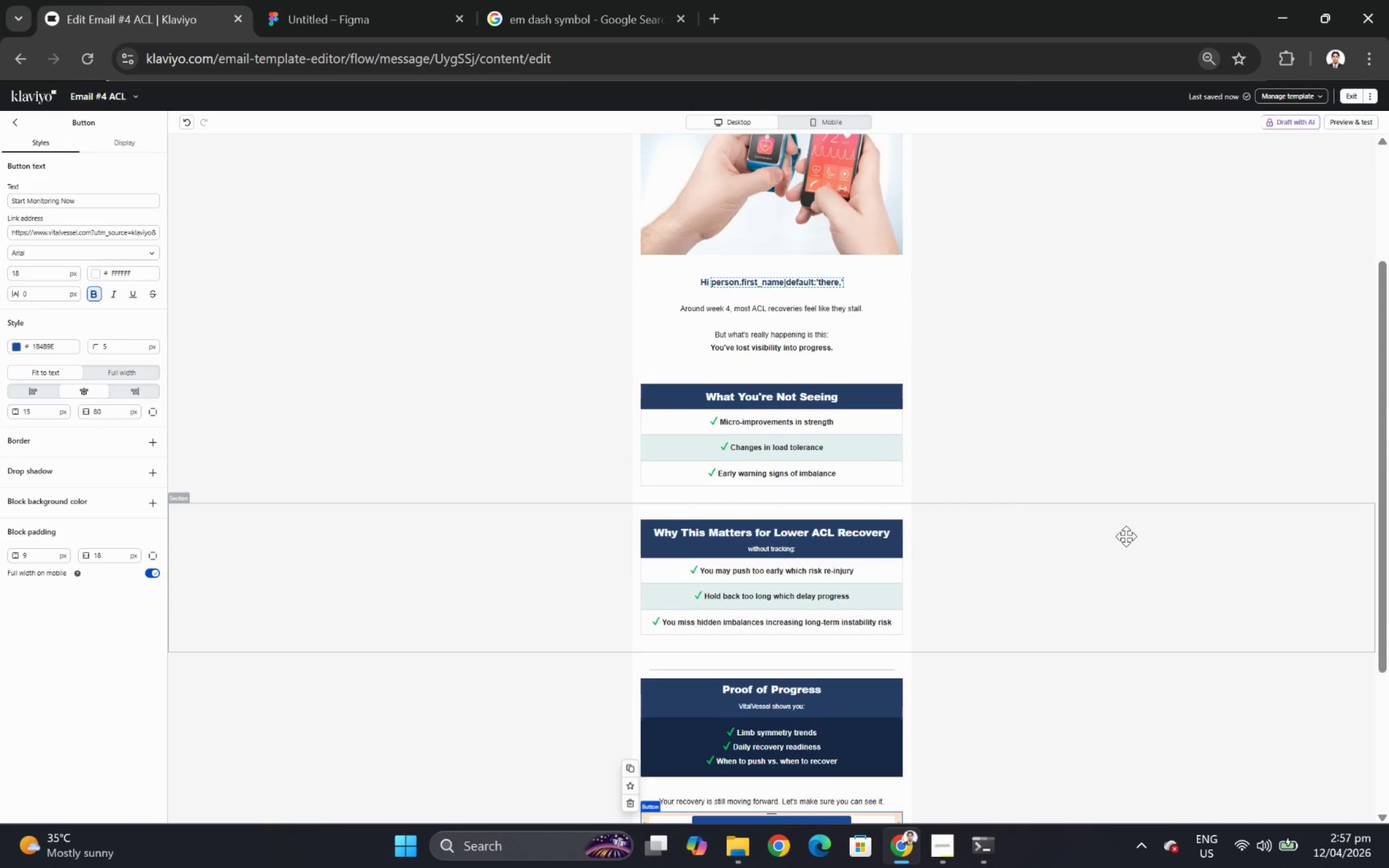 
scroll: coordinate [1125, 533], scroll_direction: up, amount: 2.0
 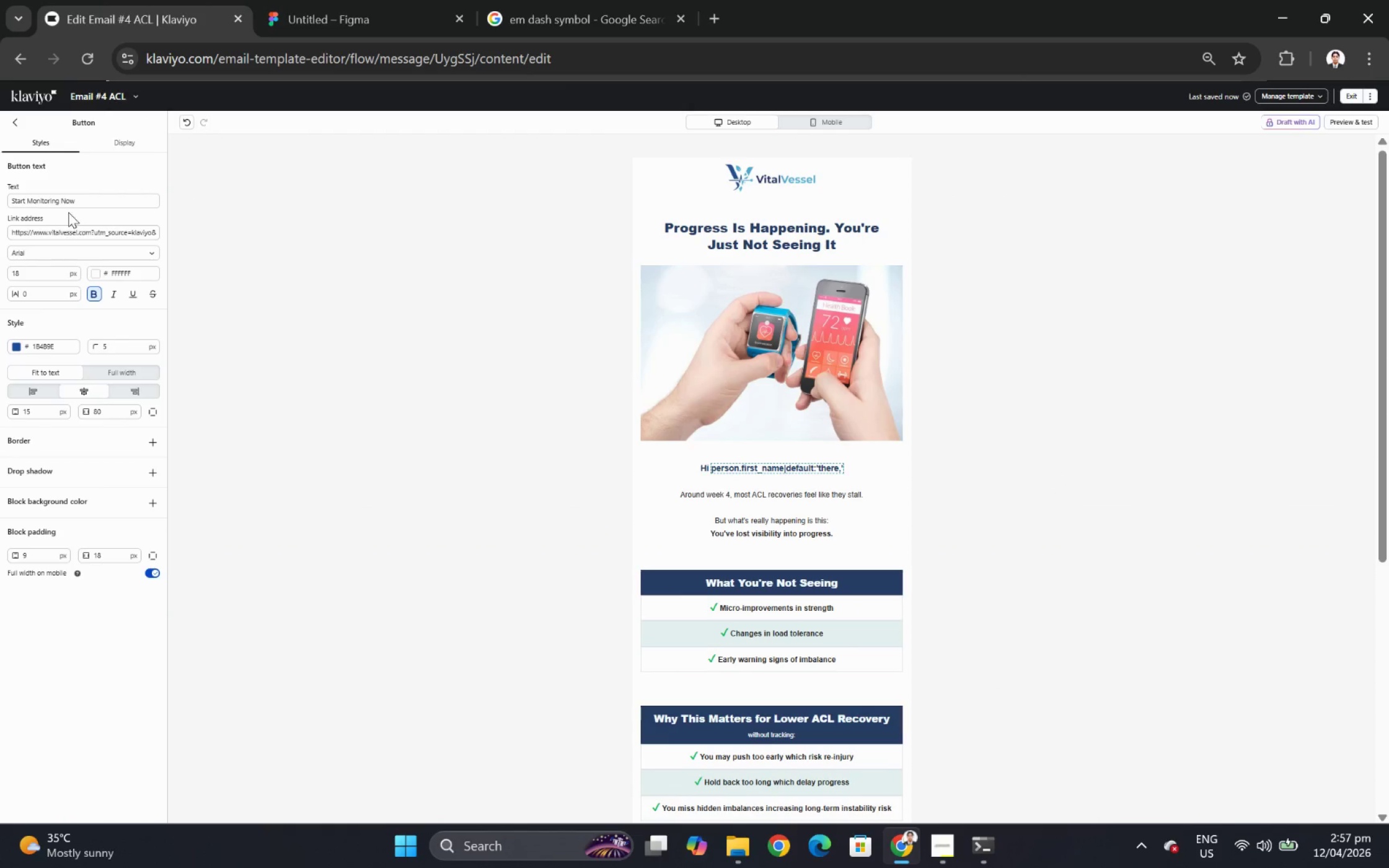 
left_click_drag(start_coordinate=[130, 238], to_coordinate=[165, 238])
 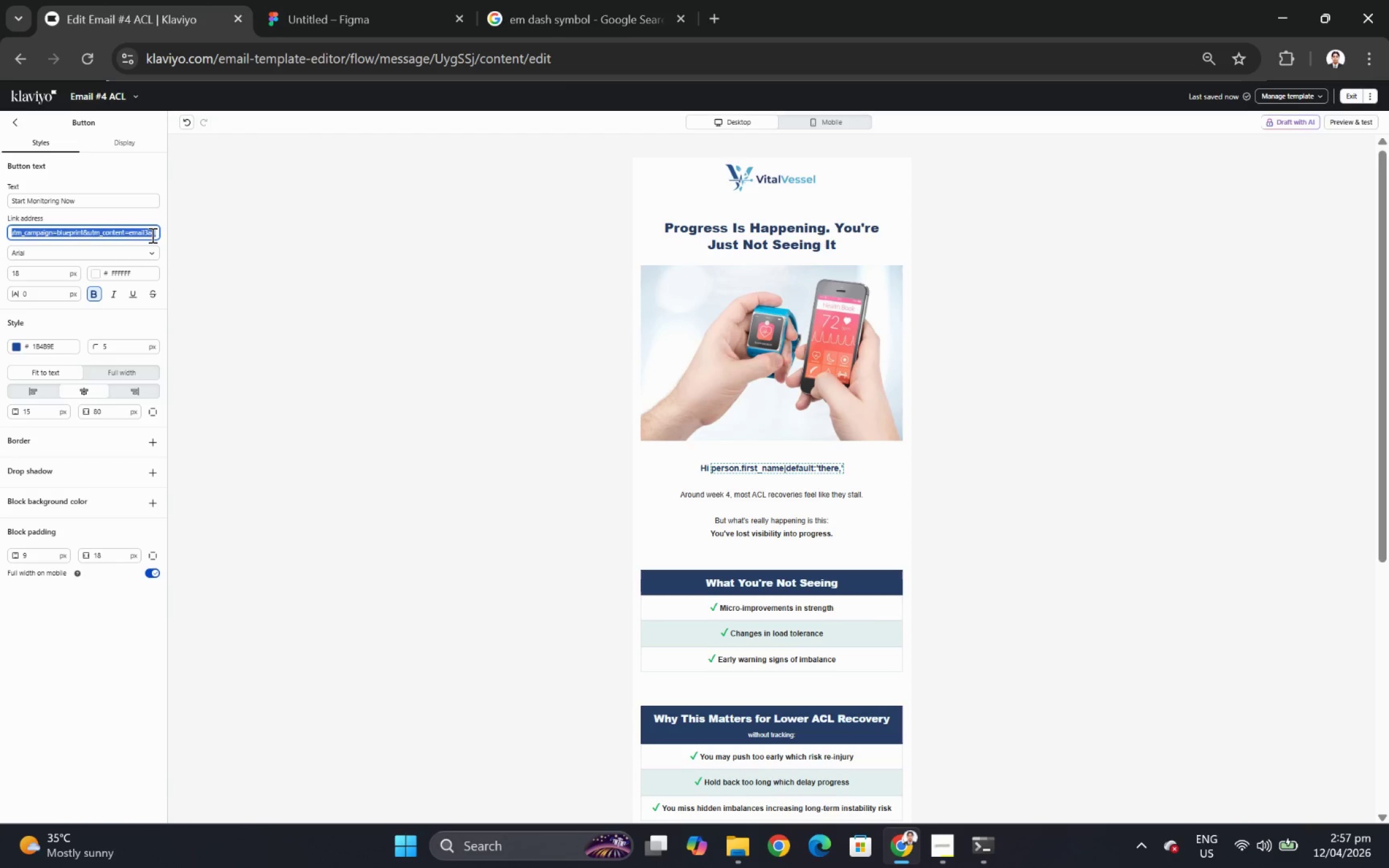 
left_click([151, 235])
 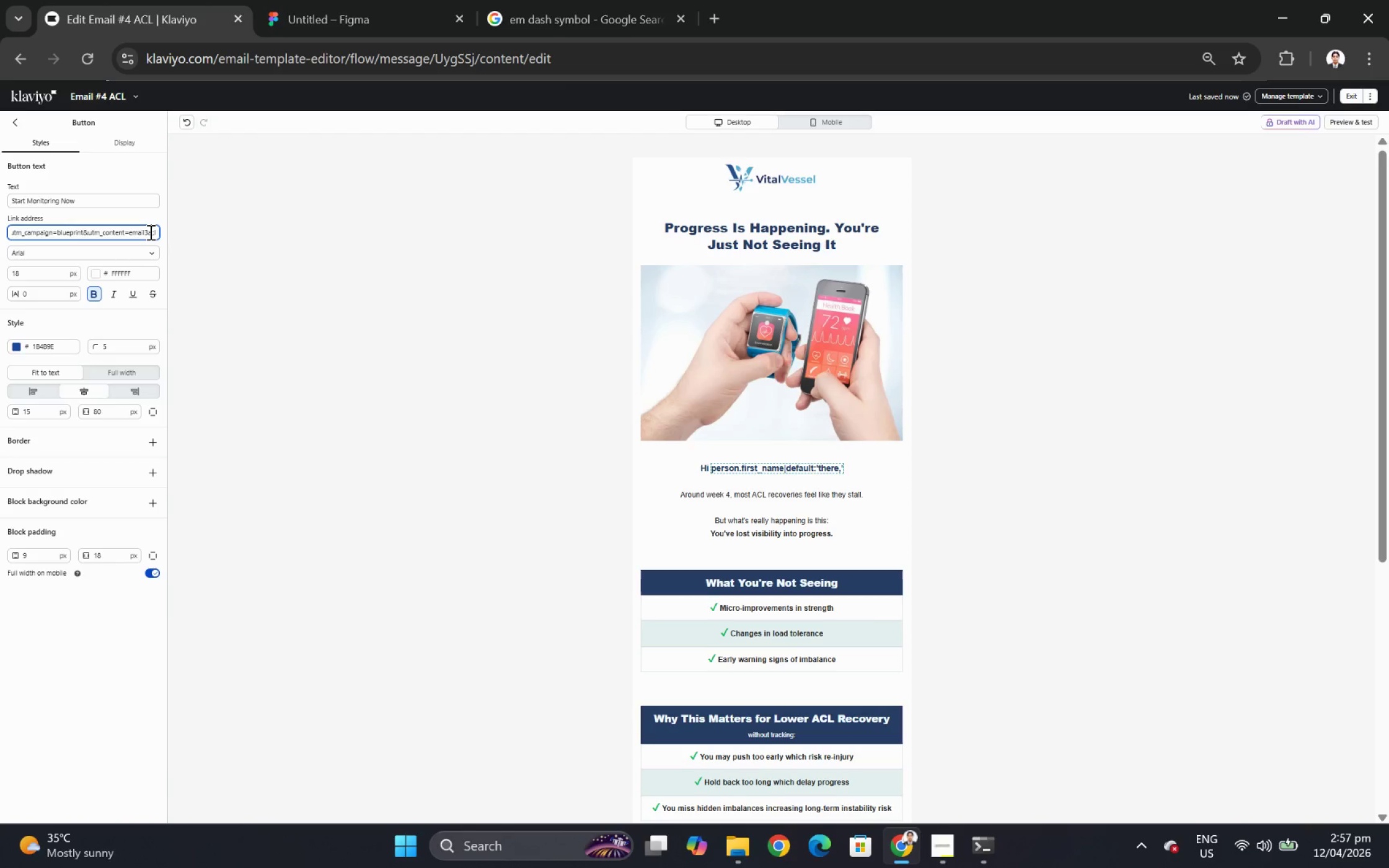 
left_click([149, 232])
 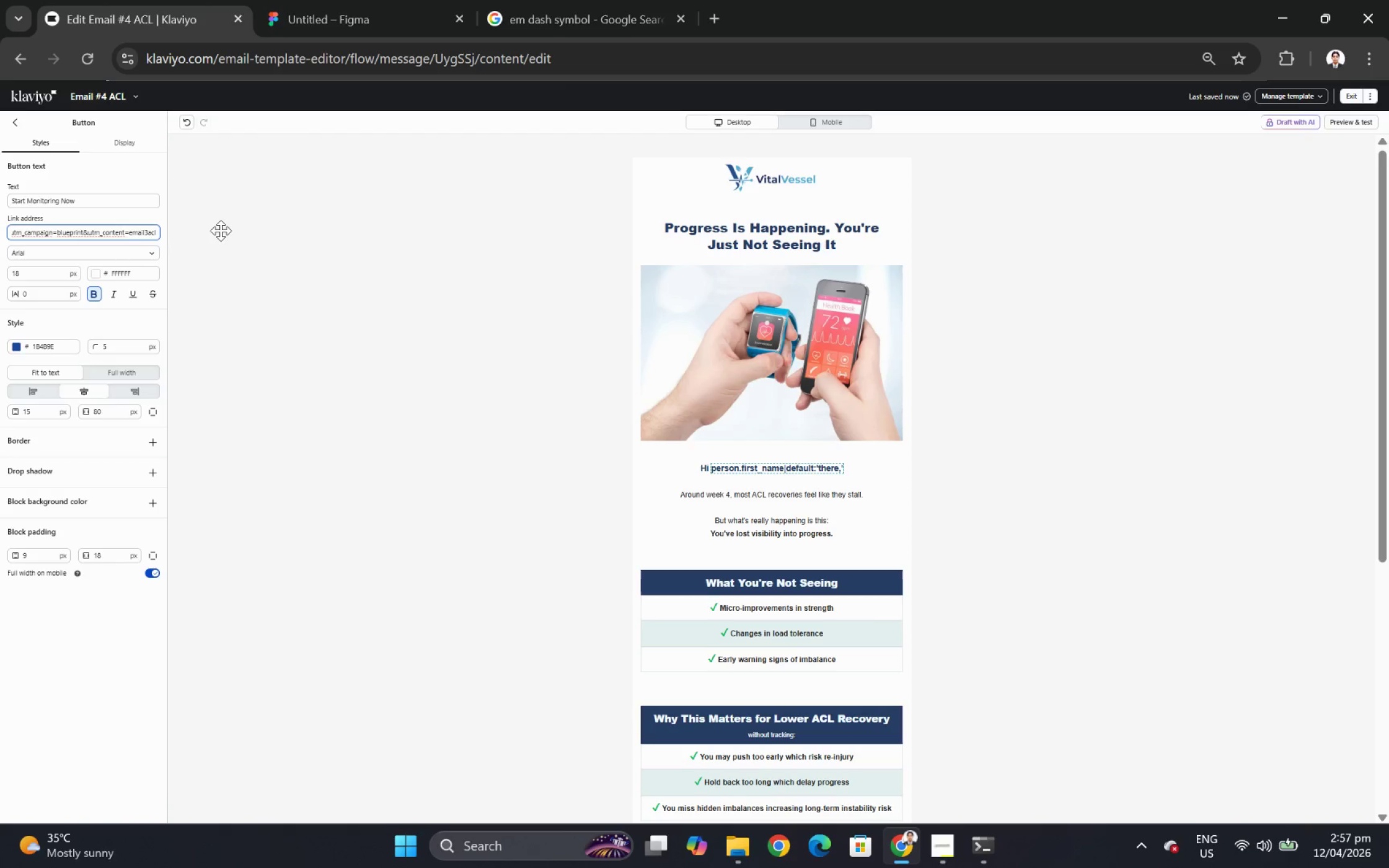 
key(Backspace)
 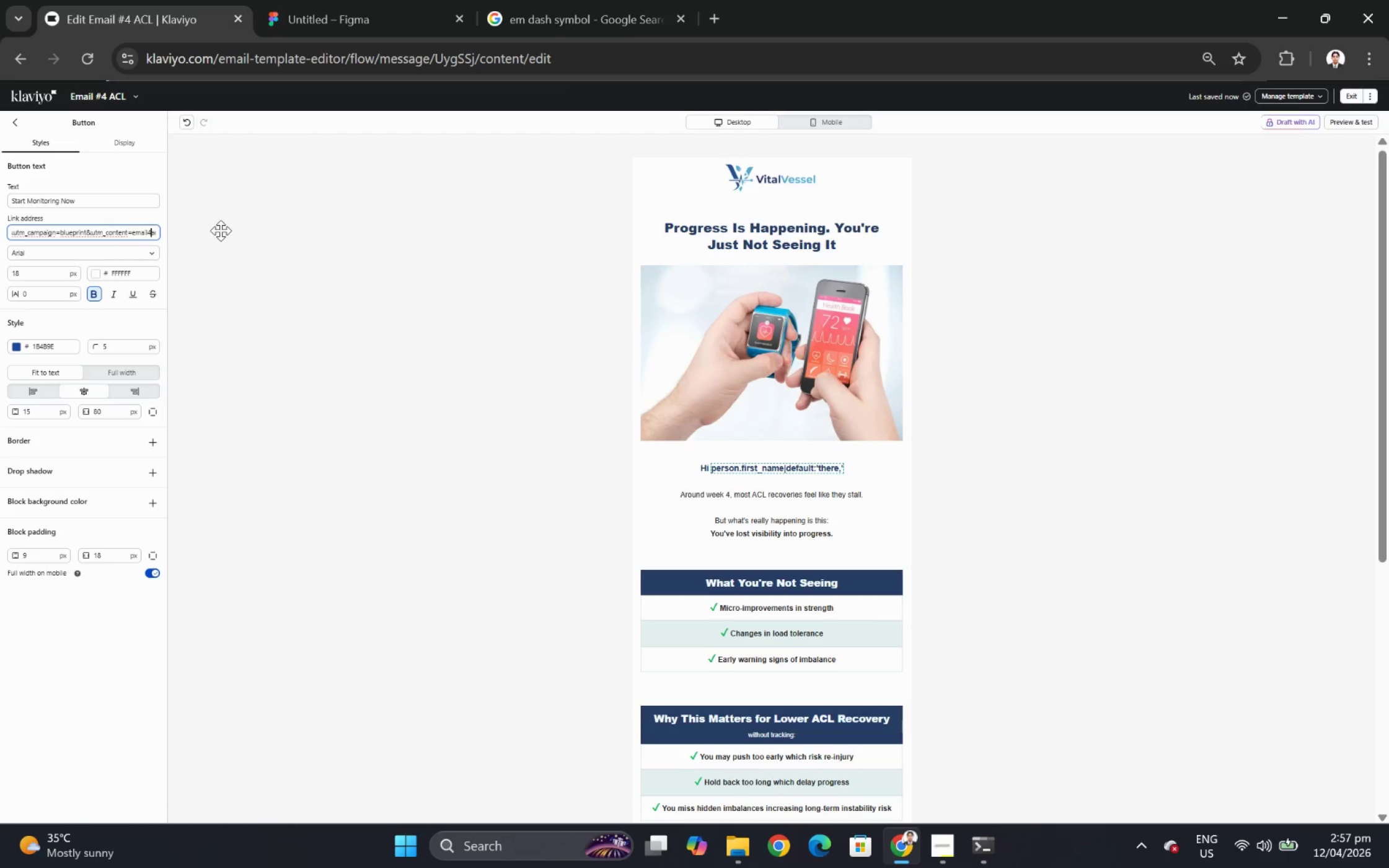 
key(4)
 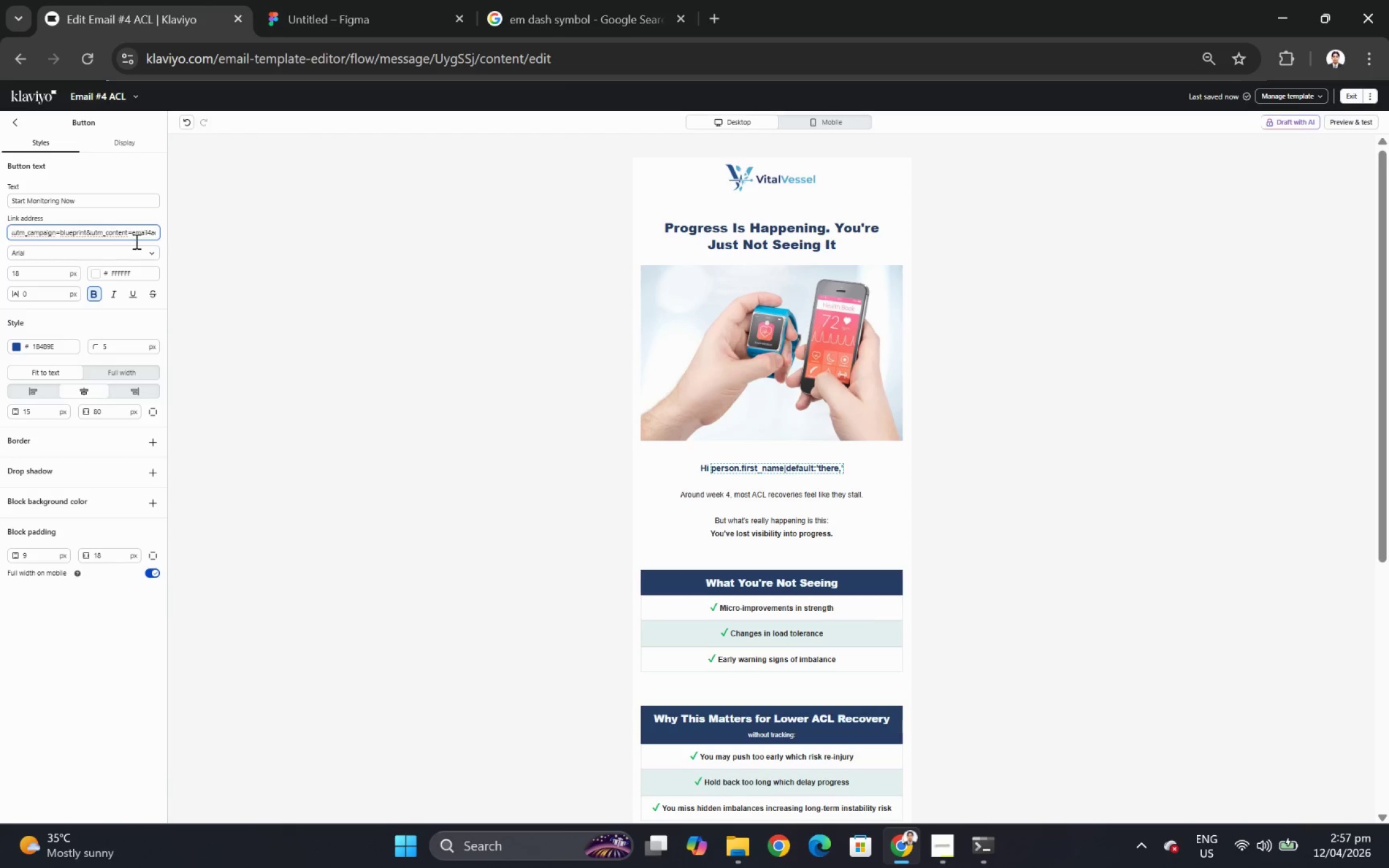 
hold_key(key=ControlLeft, duration=0.38)
scroll: coordinate [100, 281], scroll_direction: up, amount: 2.0
 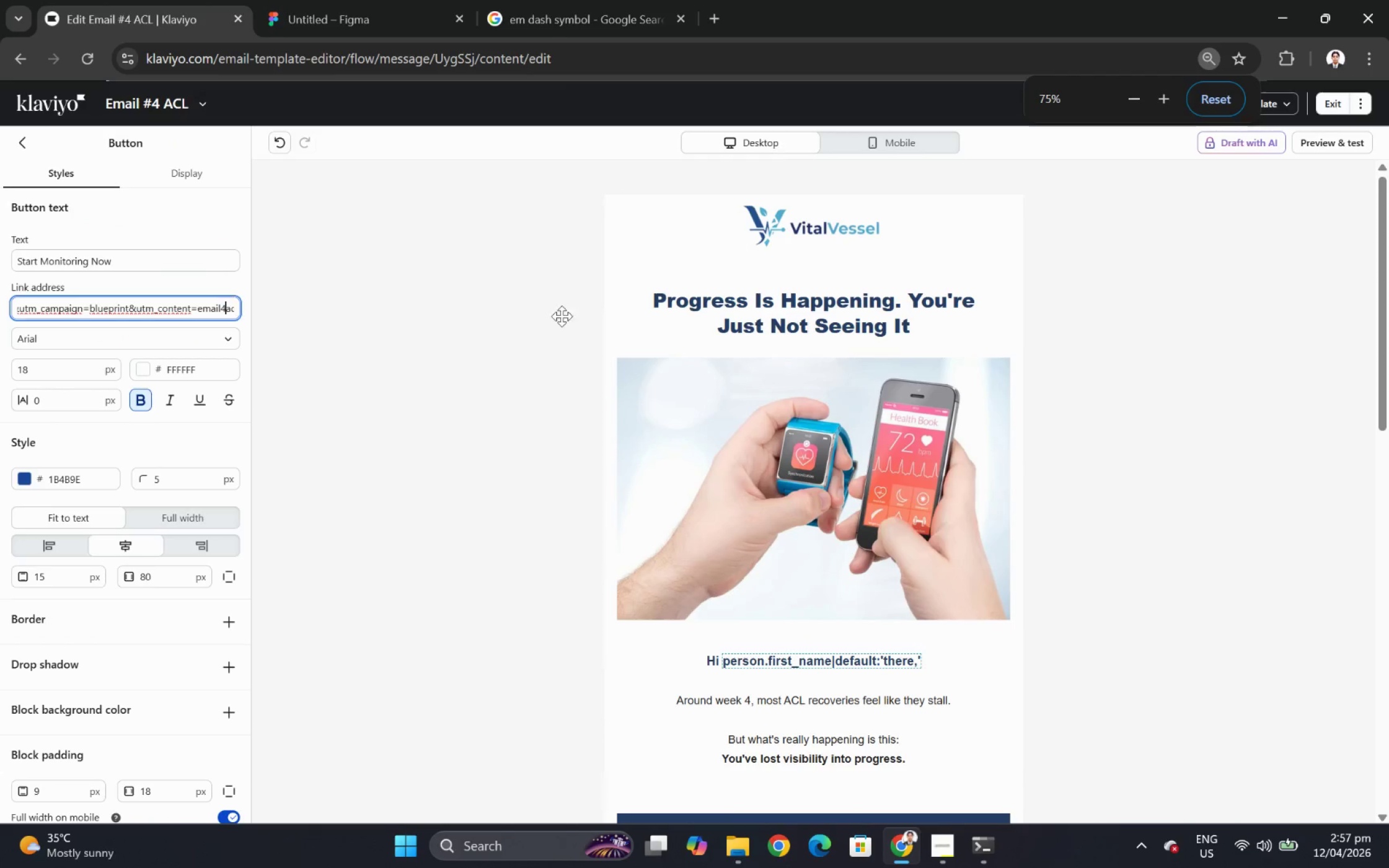 
scroll: coordinate [786, 372], scroll_direction: down, amount: 3.0
 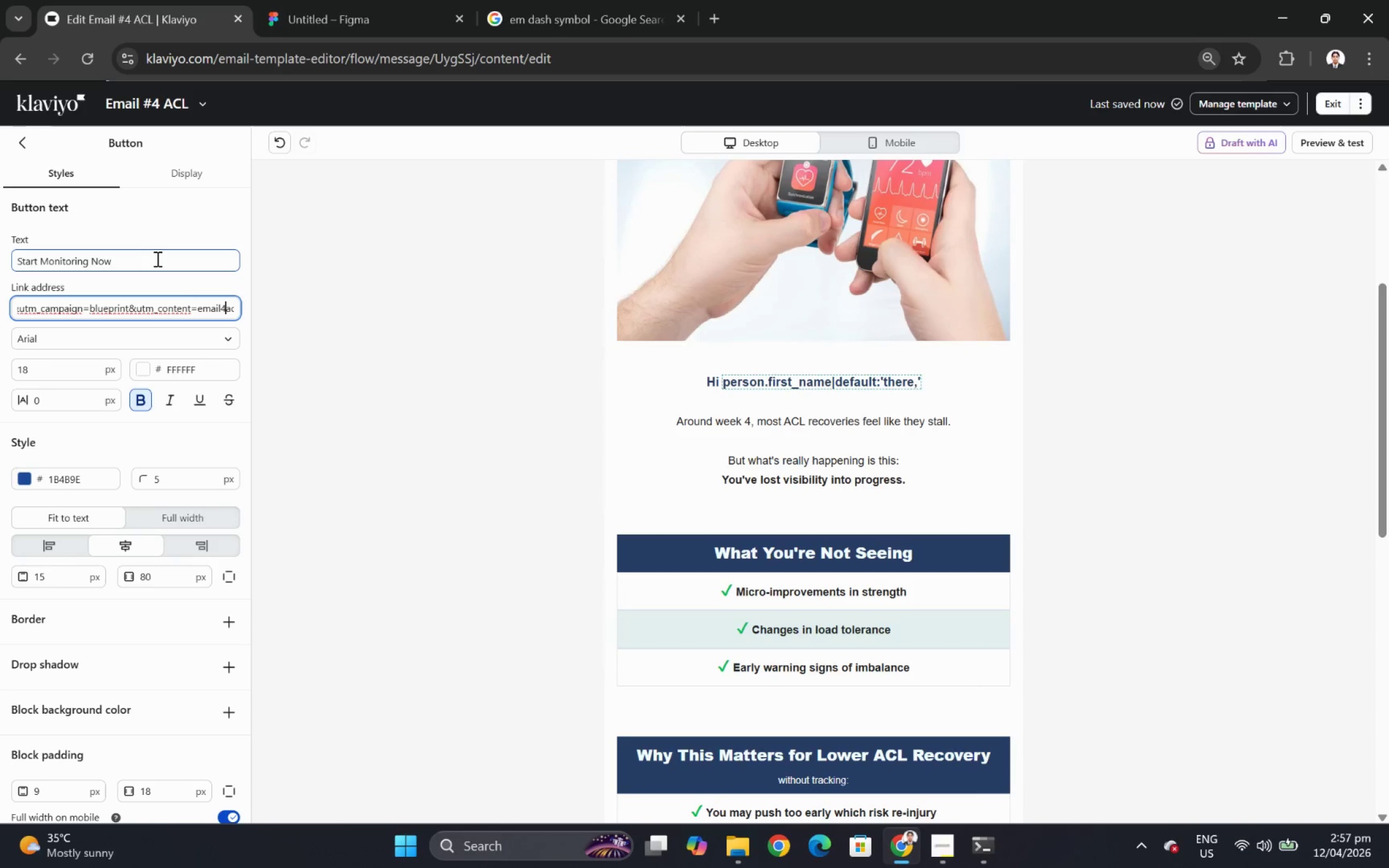 
left_click([188, 278])
 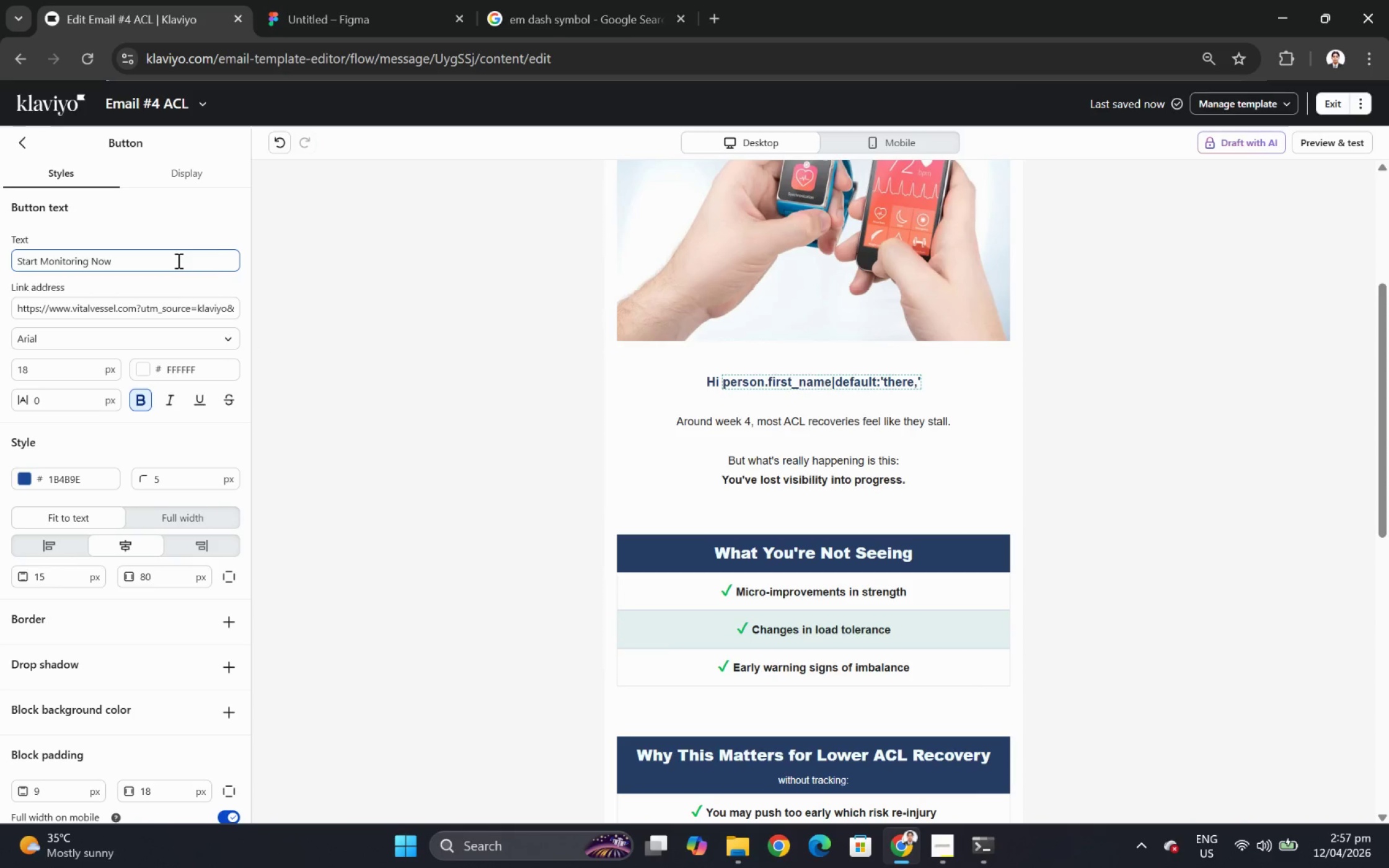 
double_click([177, 260])
 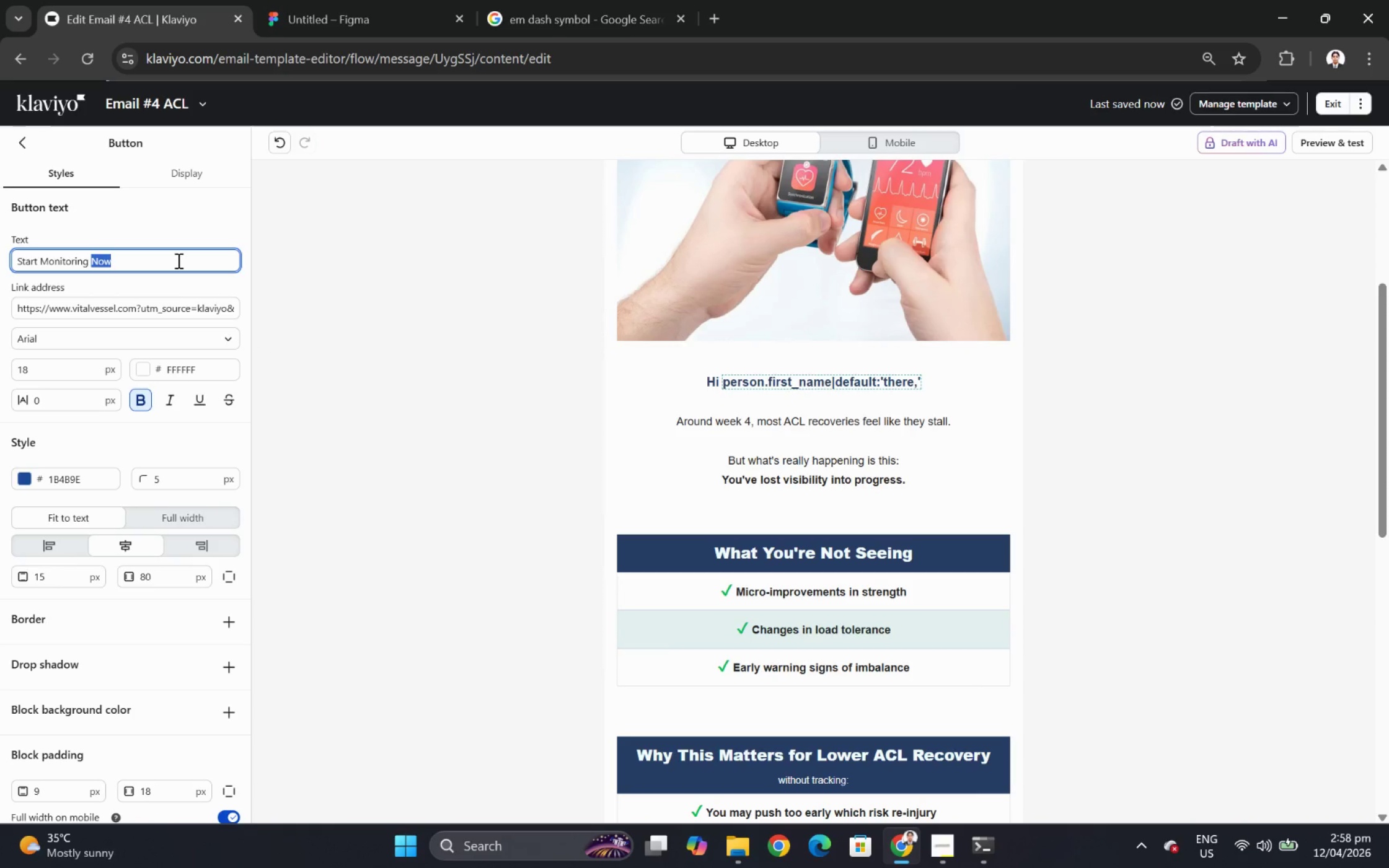 
wait(5.12)
 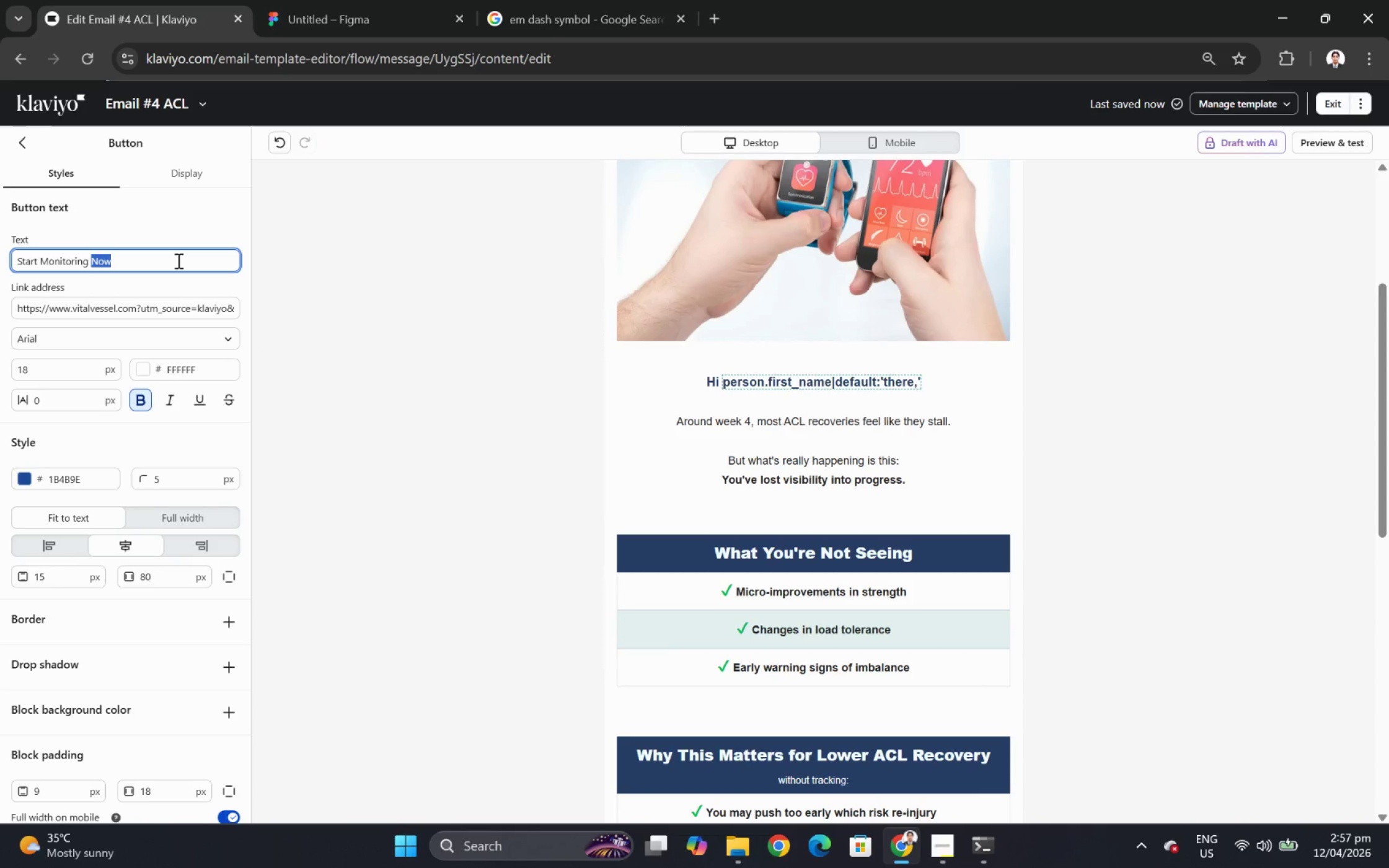 
double_click([177, 260])
 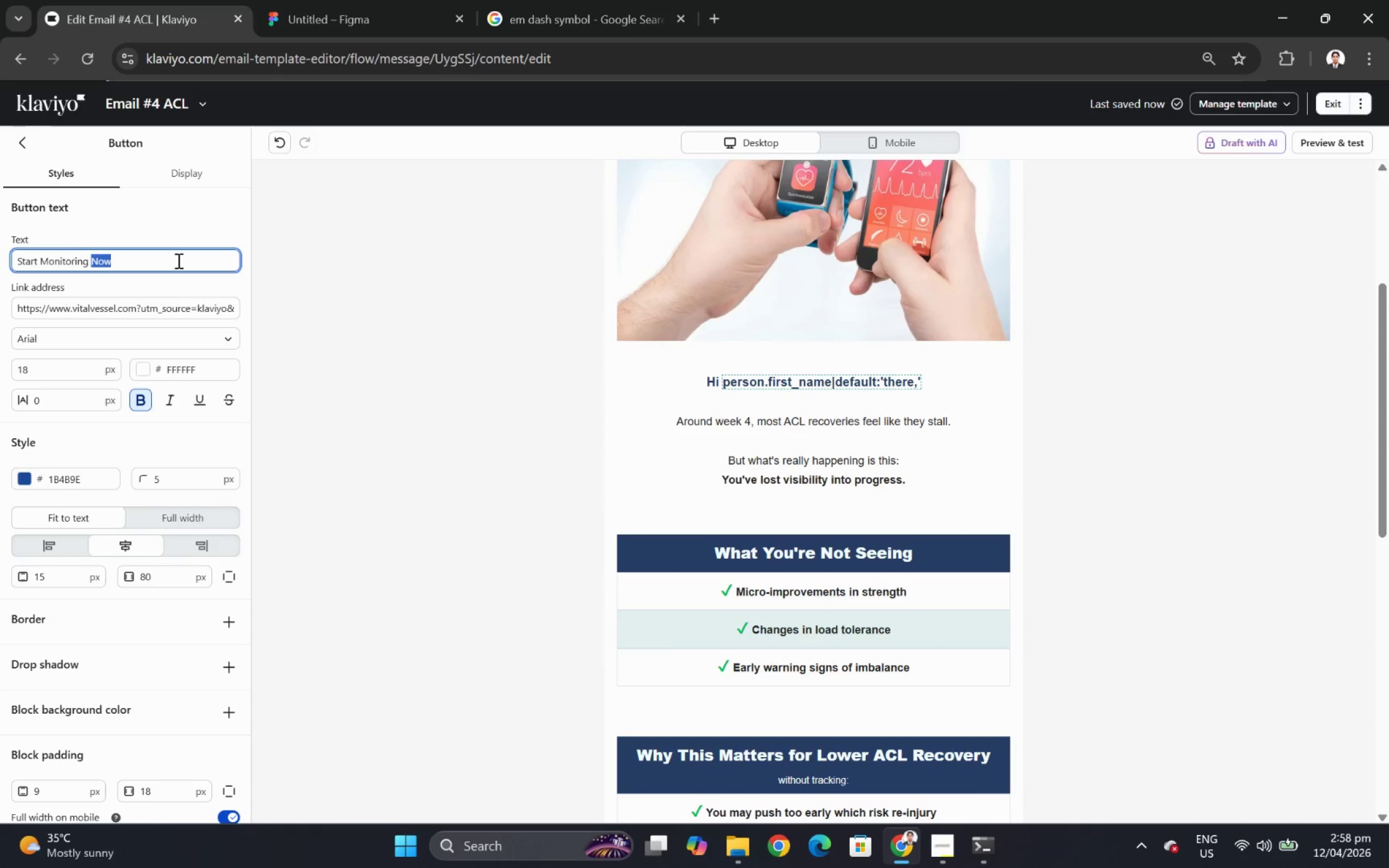 
triple_click([177, 260])
 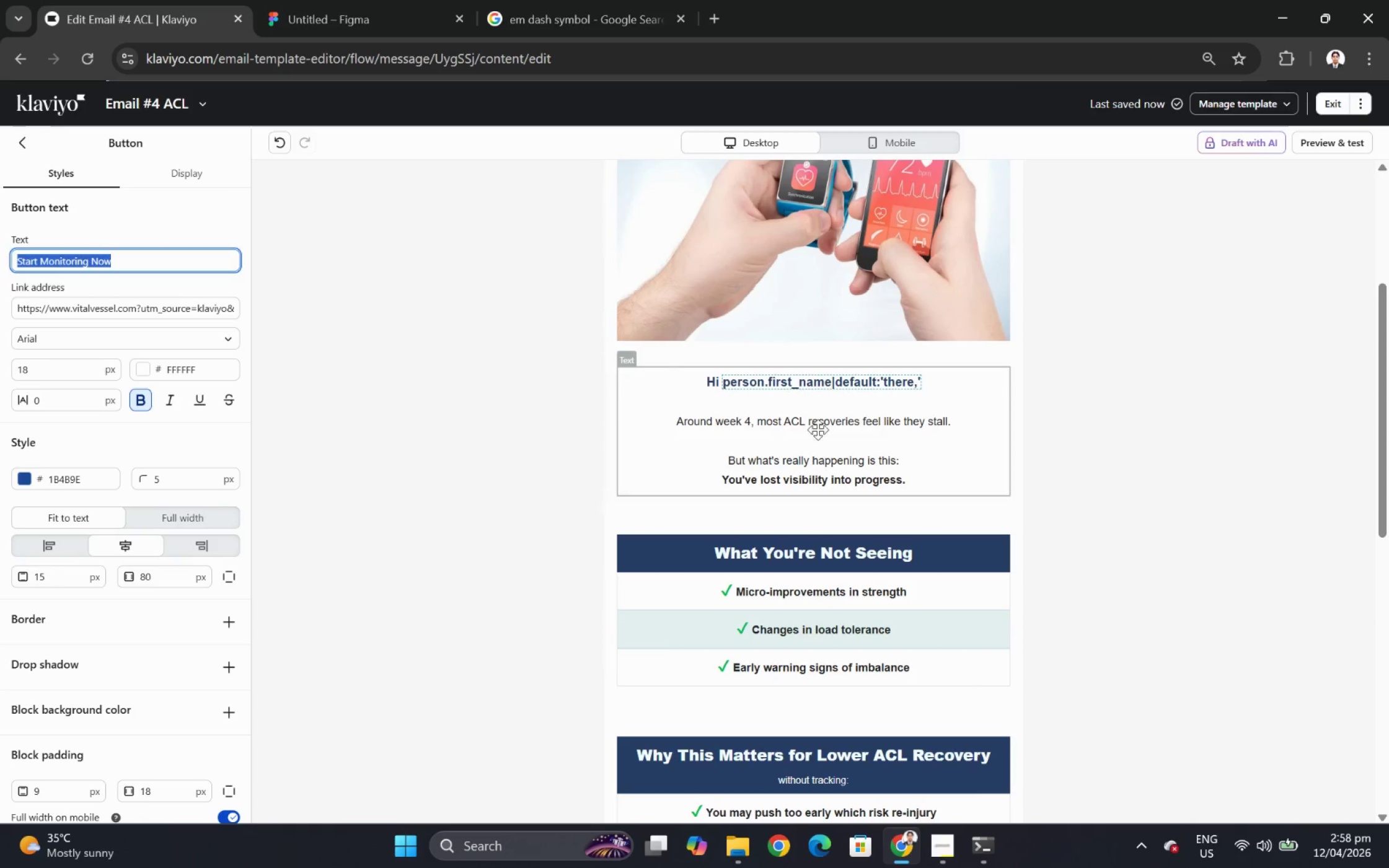 
scroll: coordinate [917, 450], scroll_direction: down, amount: 6.0
 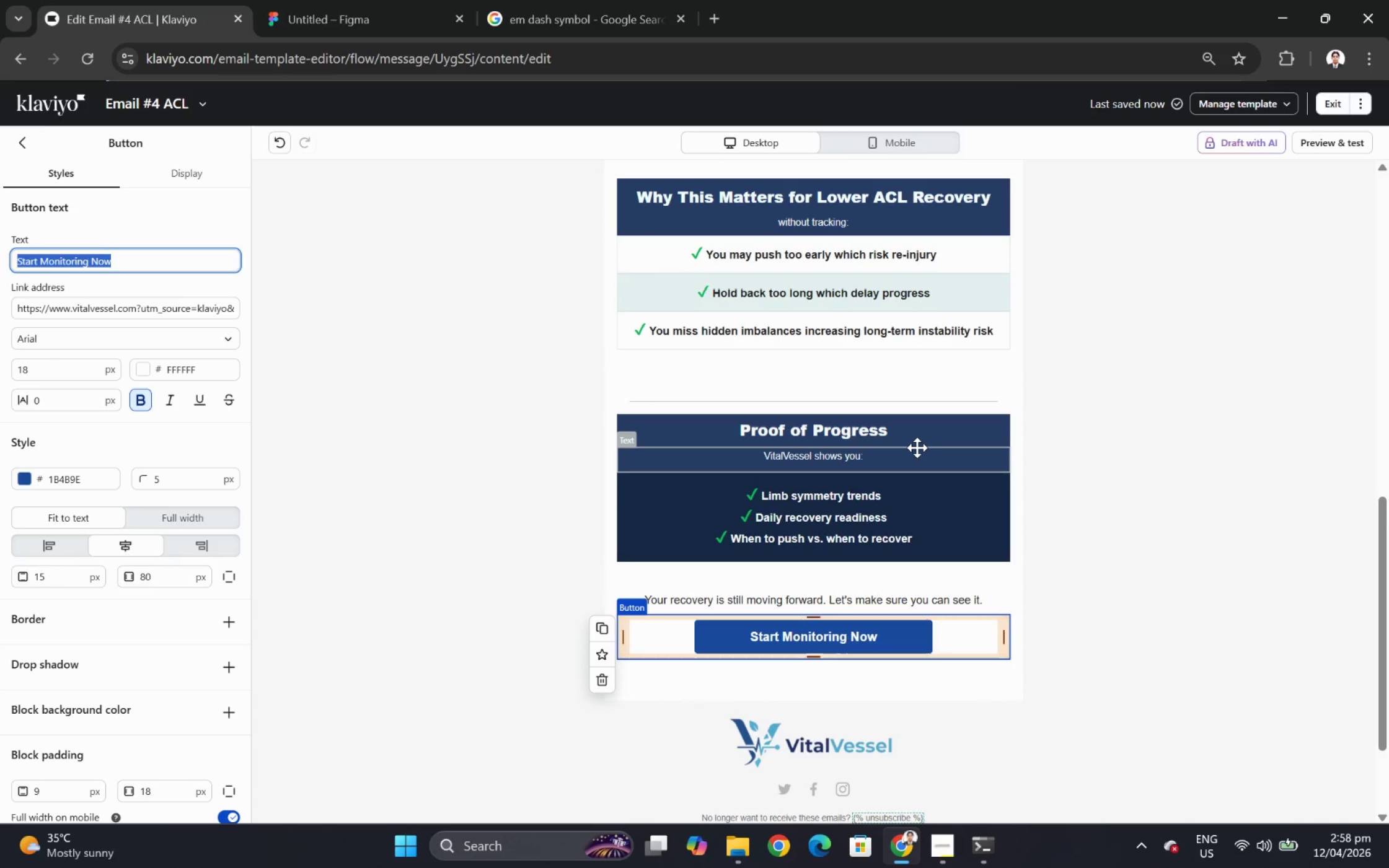 
type(Start)
key(Backspace)
key(Backspace)
type(y On Track)
 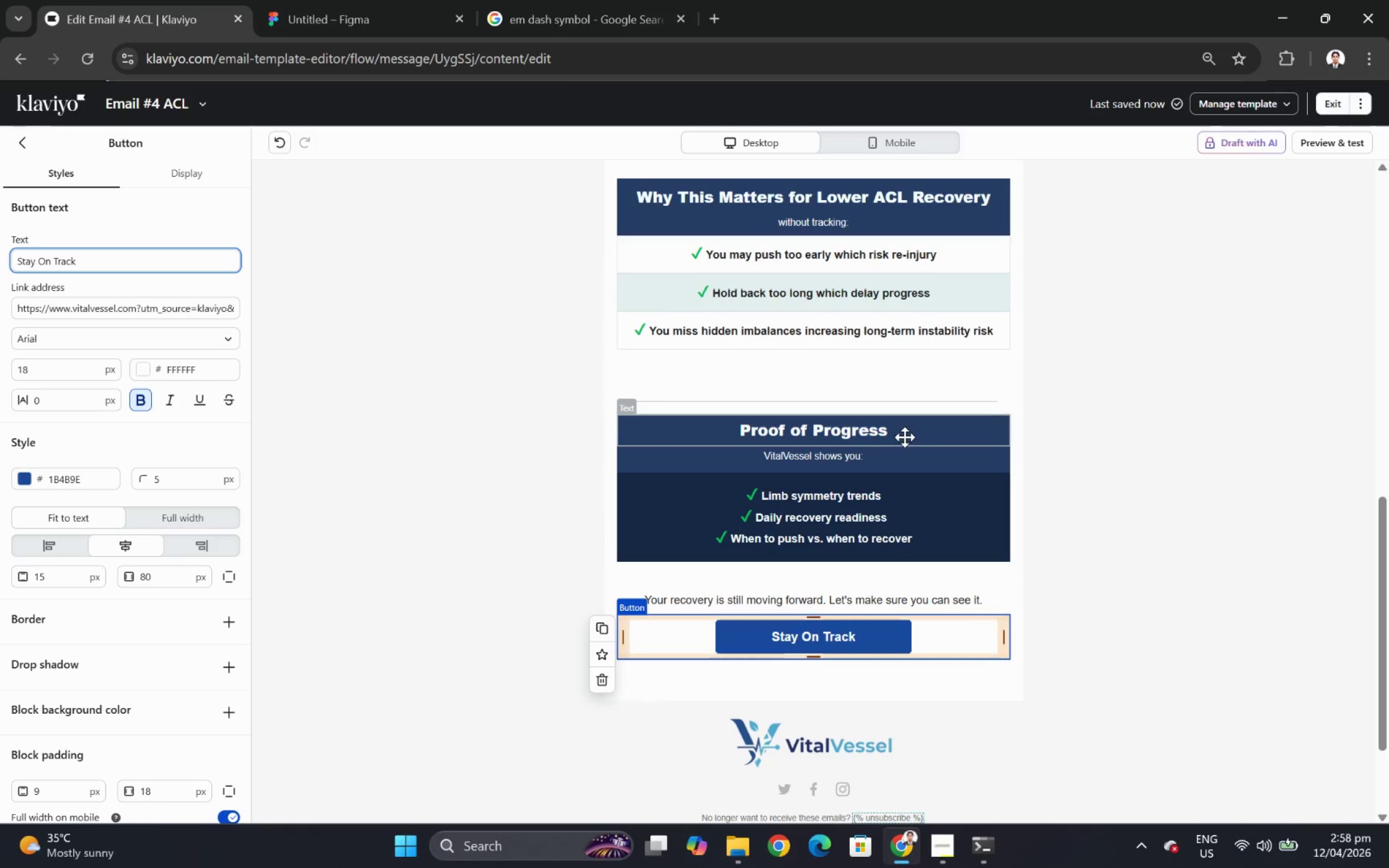 
scroll: coordinate [1097, 483], scroll_direction: up, amount: 10.0
 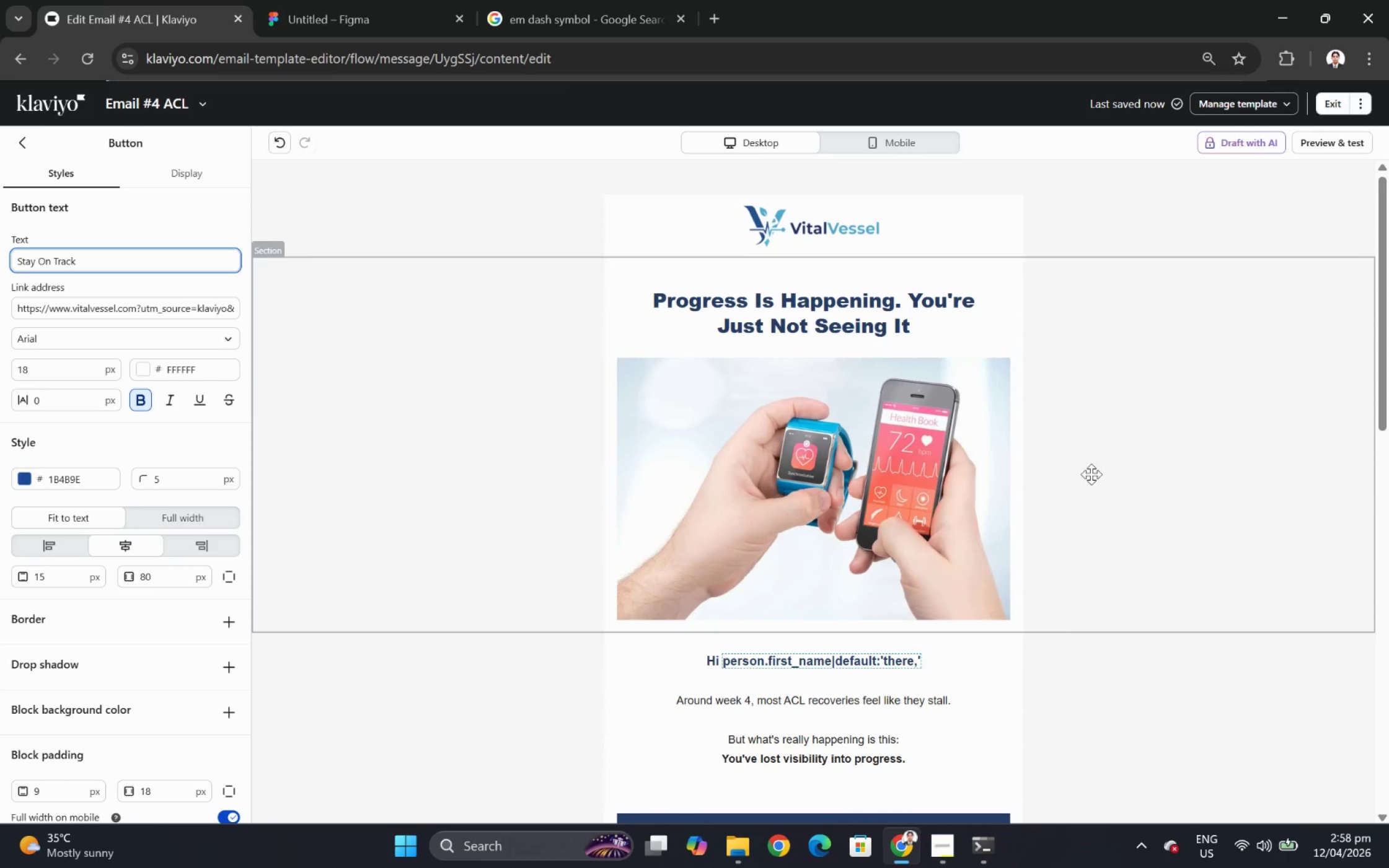 
scroll: coordinate [1087, 483], scroll_direction: down, amount: 9.0
 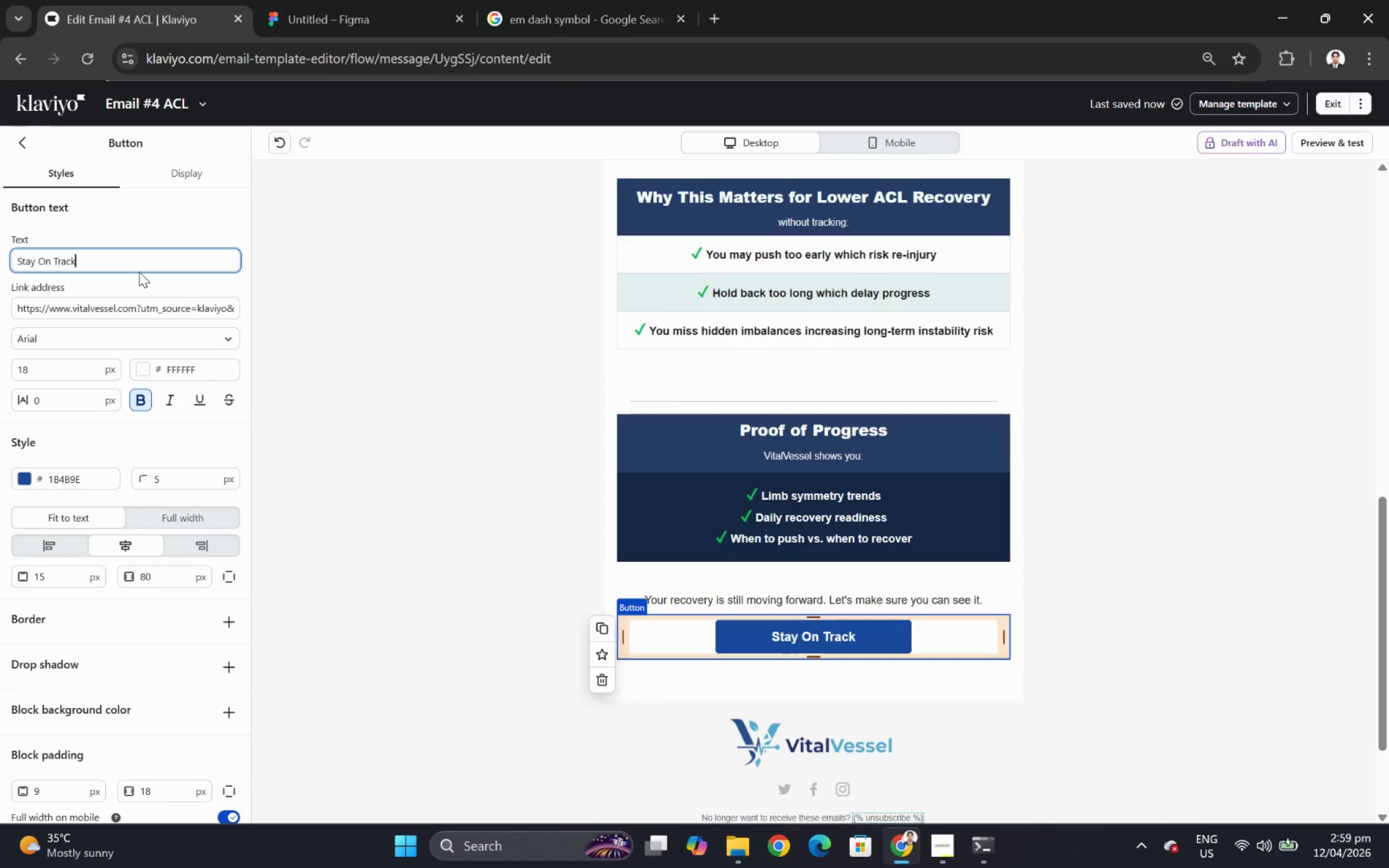 
wait(47.18)
 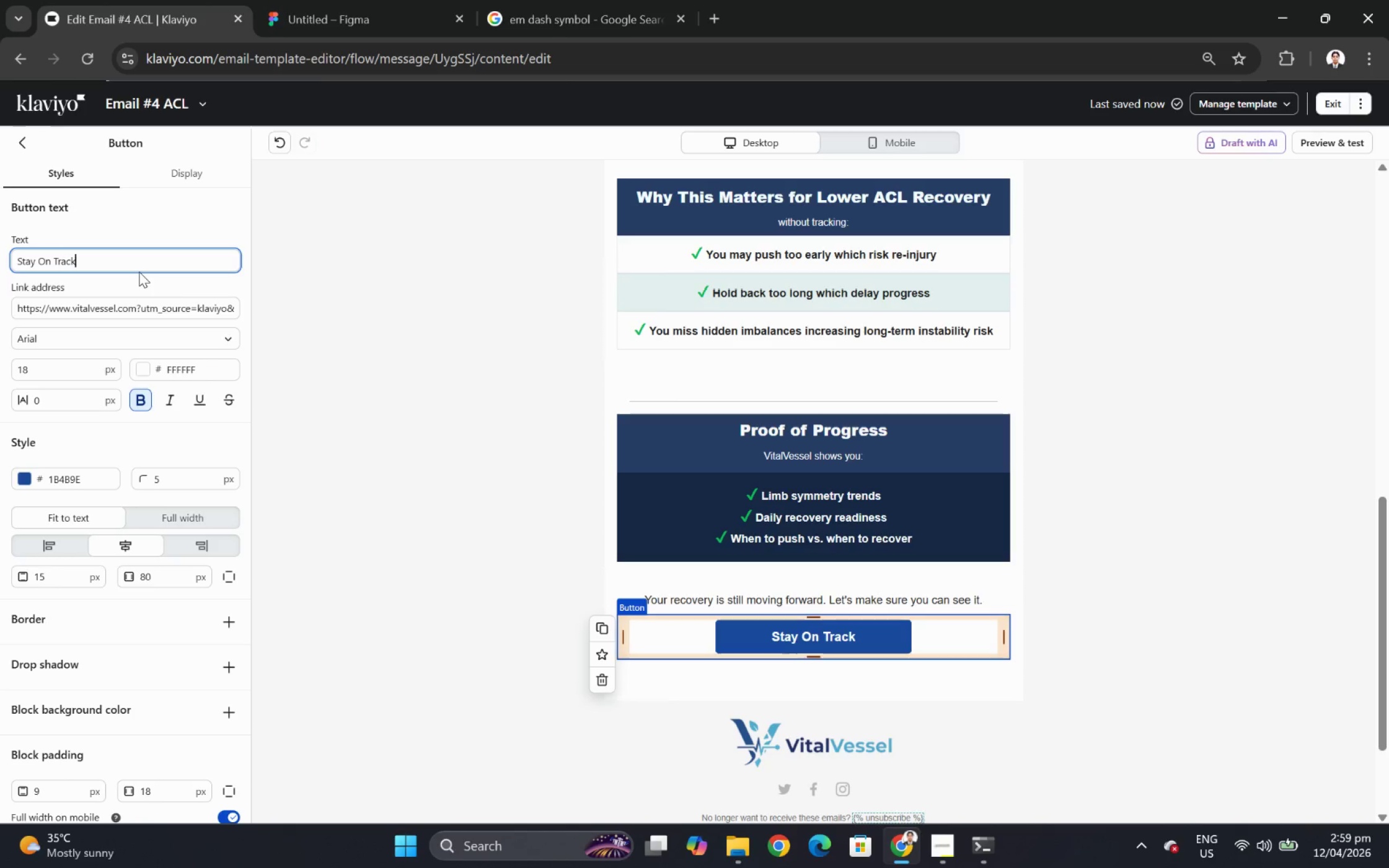 
scroll: coordinate [762, 519], scroll_direction: down, amount: 2.0
 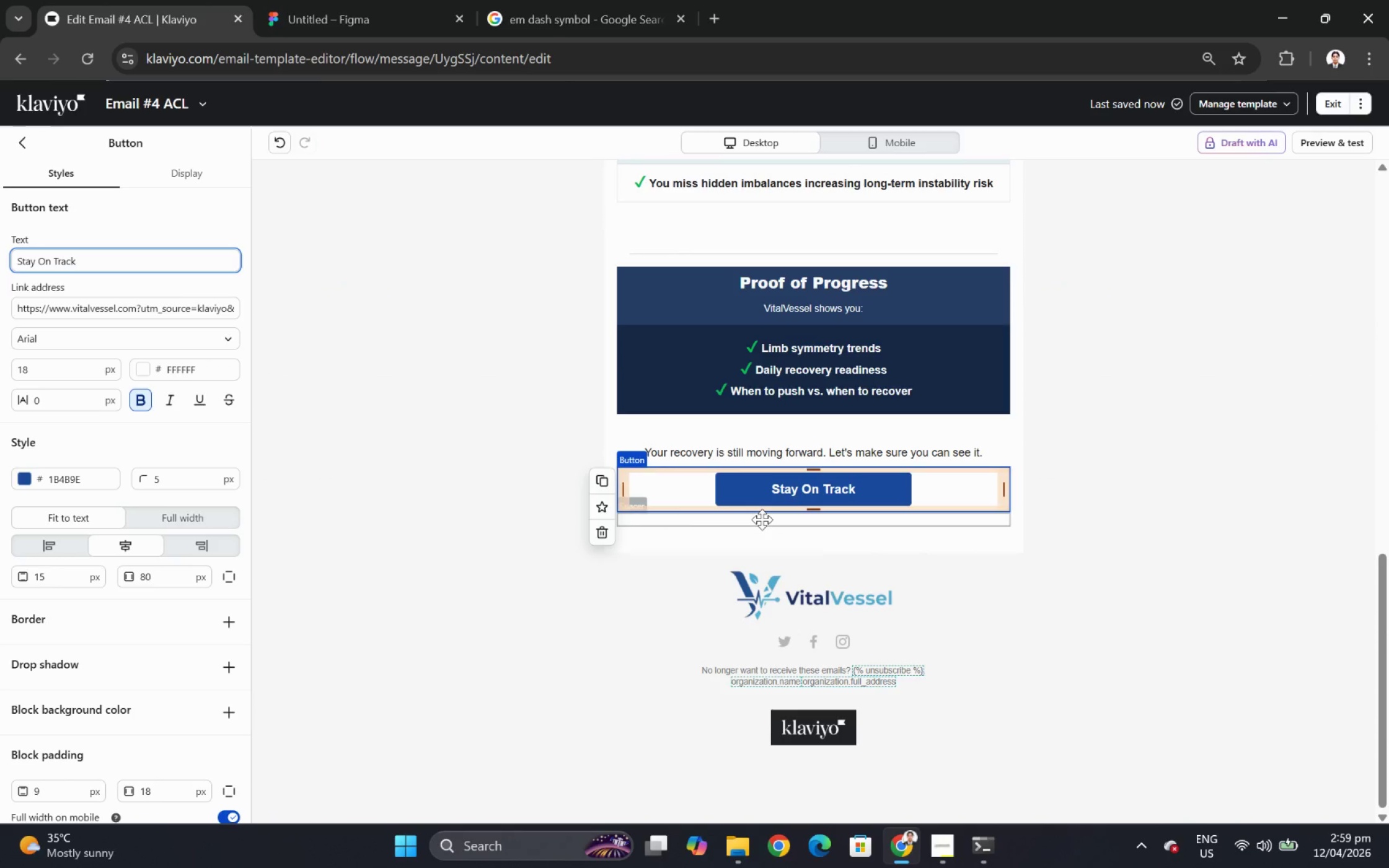 
scroll: coordinate [1098, 601], scroll_direction: up, amount: 9.0
 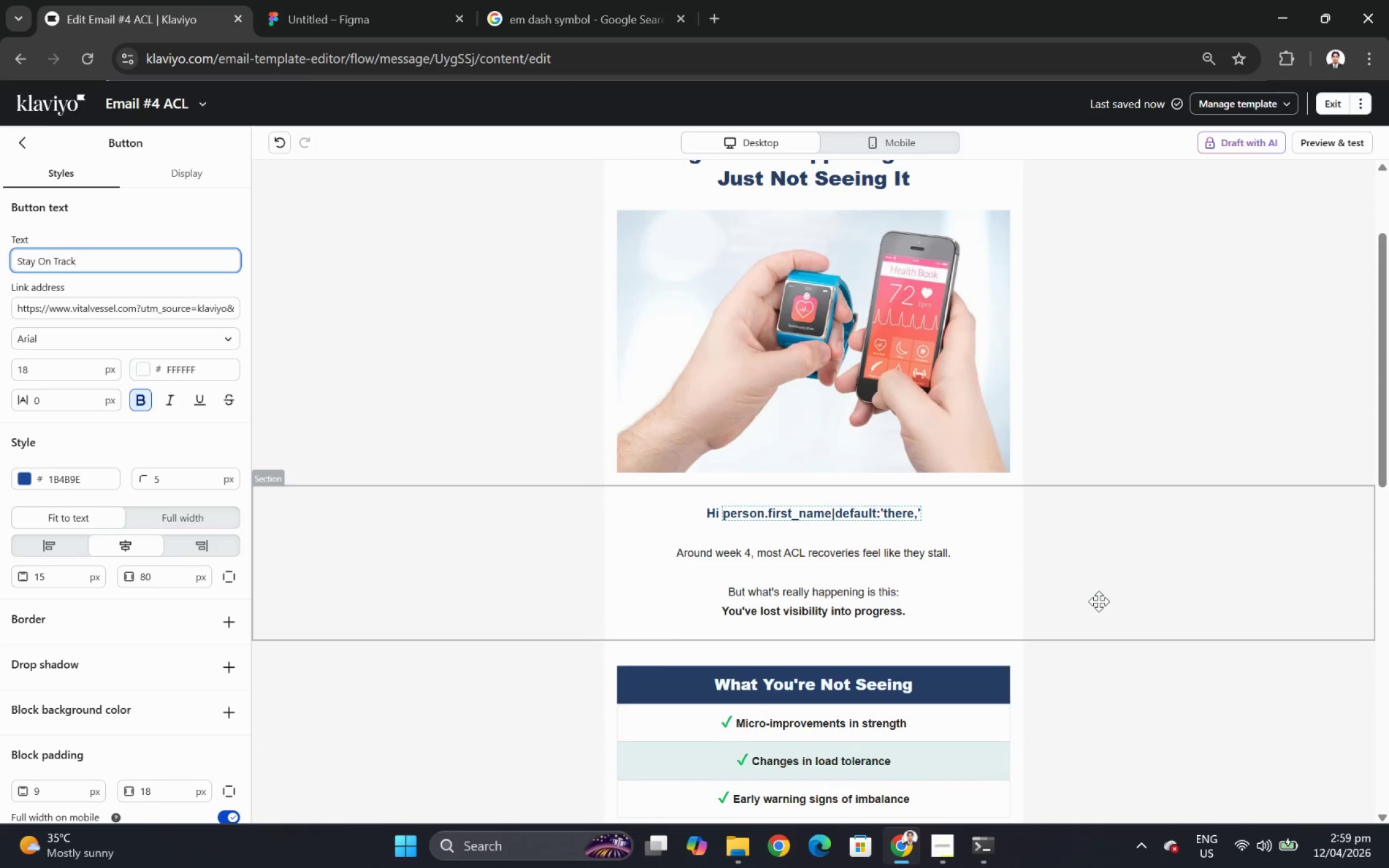 
scroll: coordinate [1096, 598], scroll_direction: down, amount: 6.0
 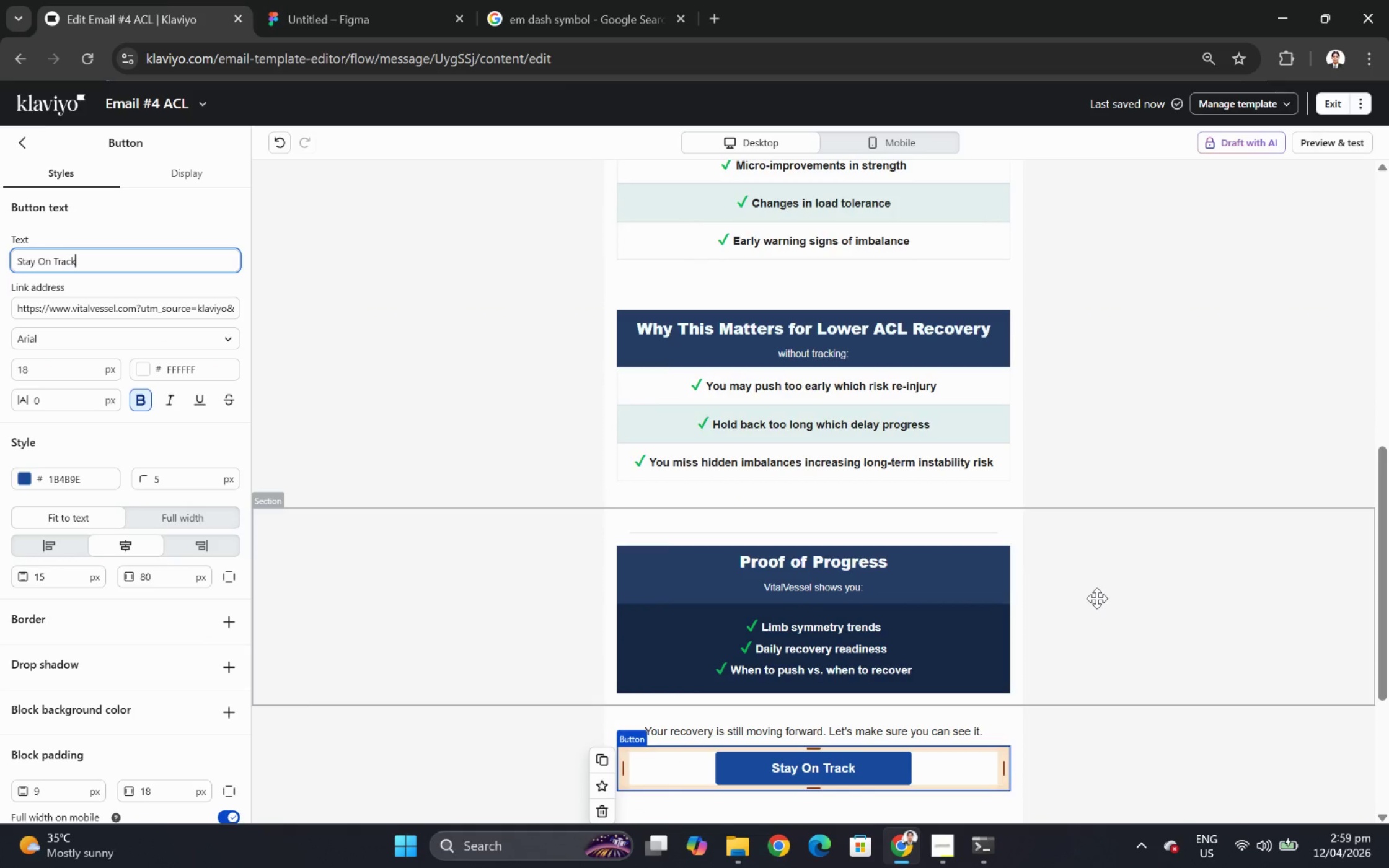 
scroll: coordinate [1096, 598], scroll_direction: up, amount: 5.0
 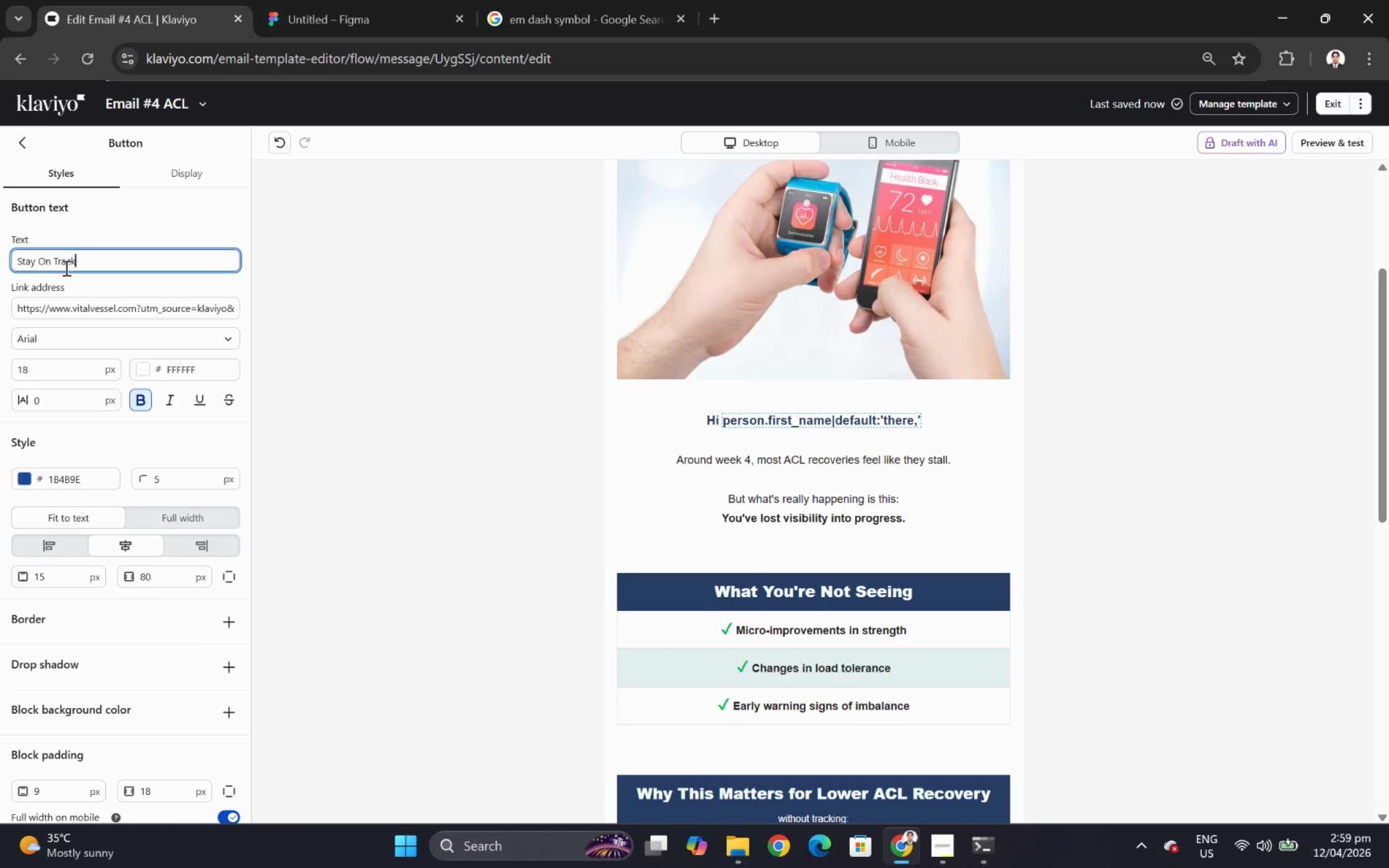 
double_click([84, 260])
 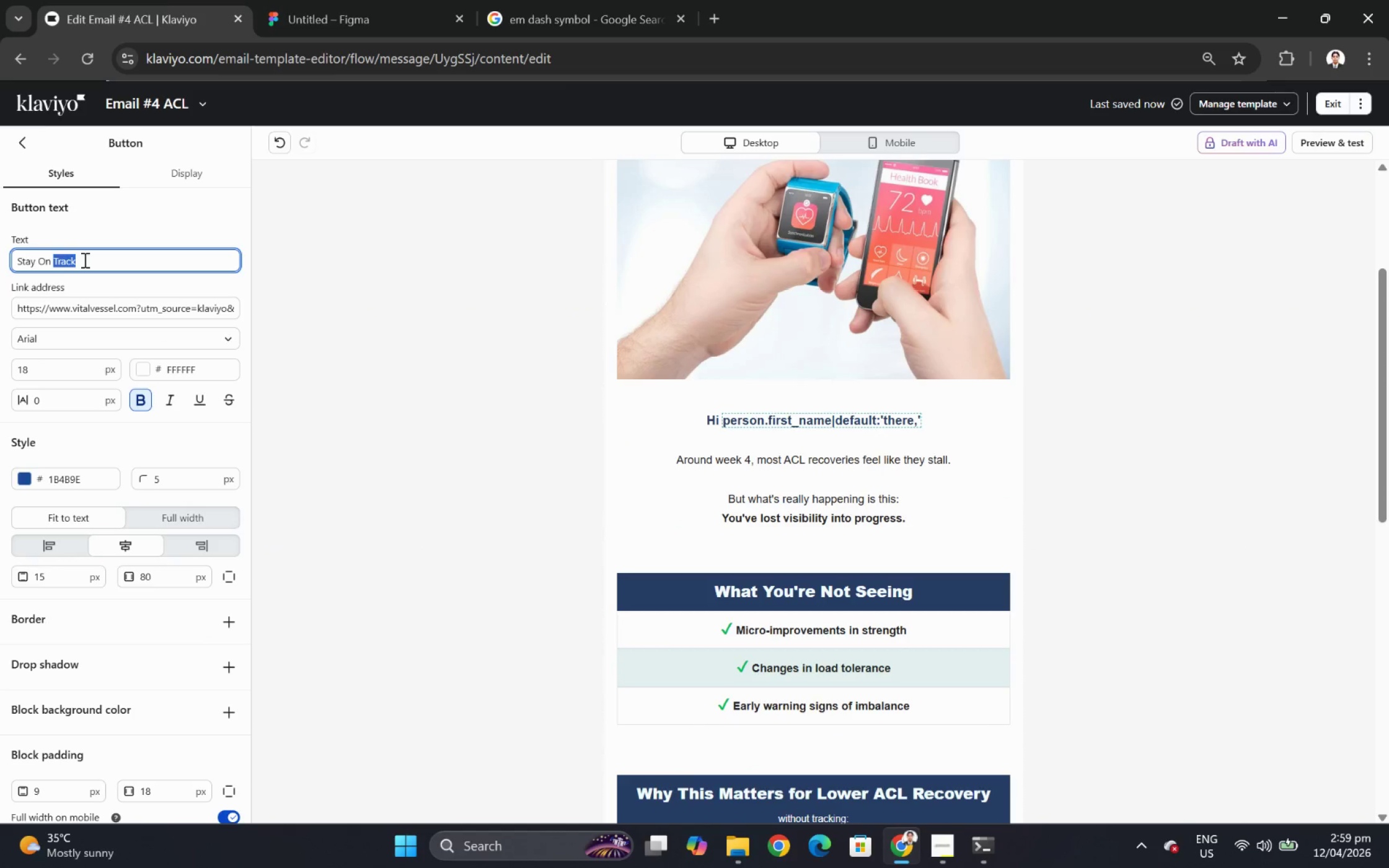 
triple_click([84, 260])
 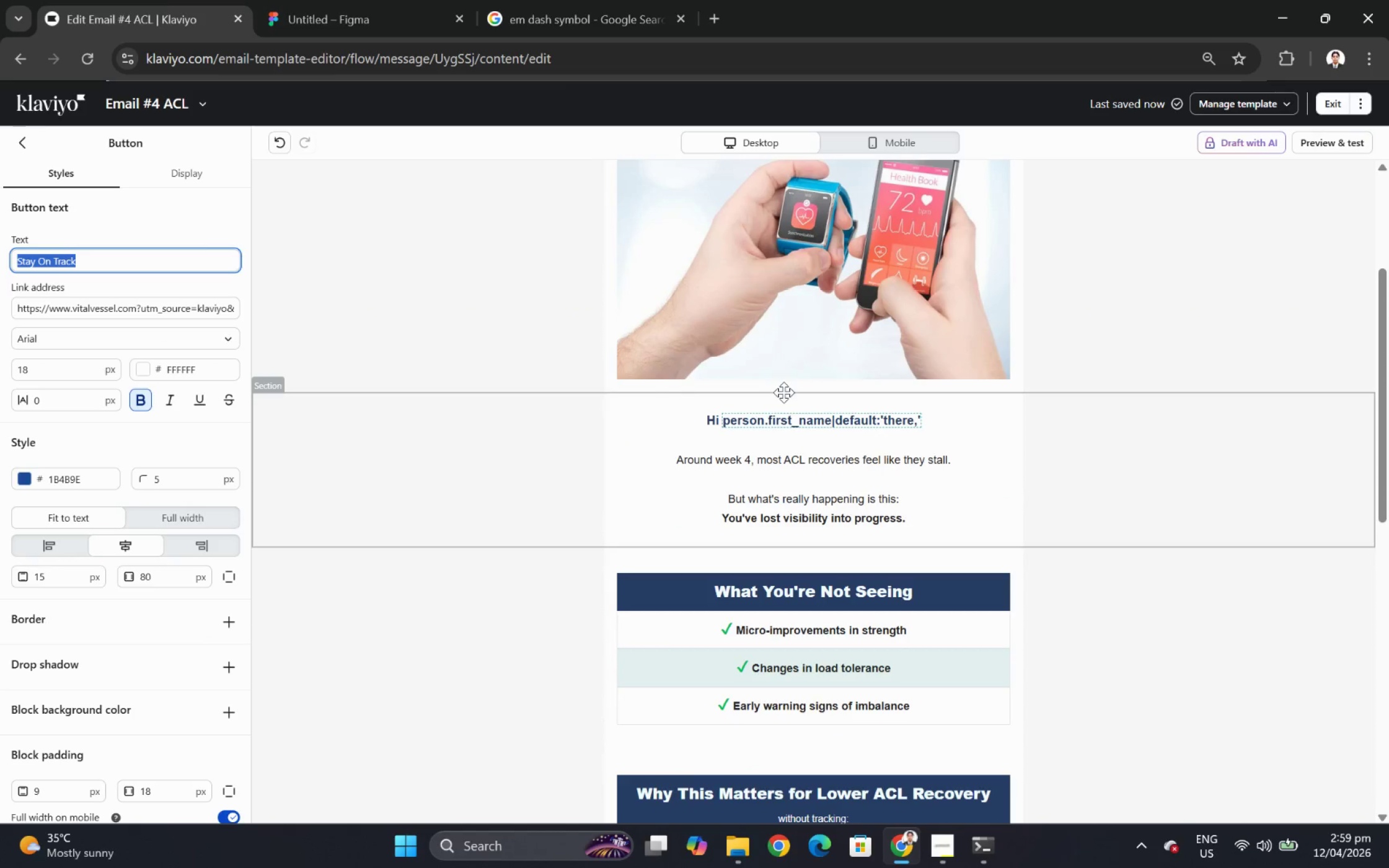 
scroll: coordinate [784, 392], scroll_direction: down, amount: 2.0
 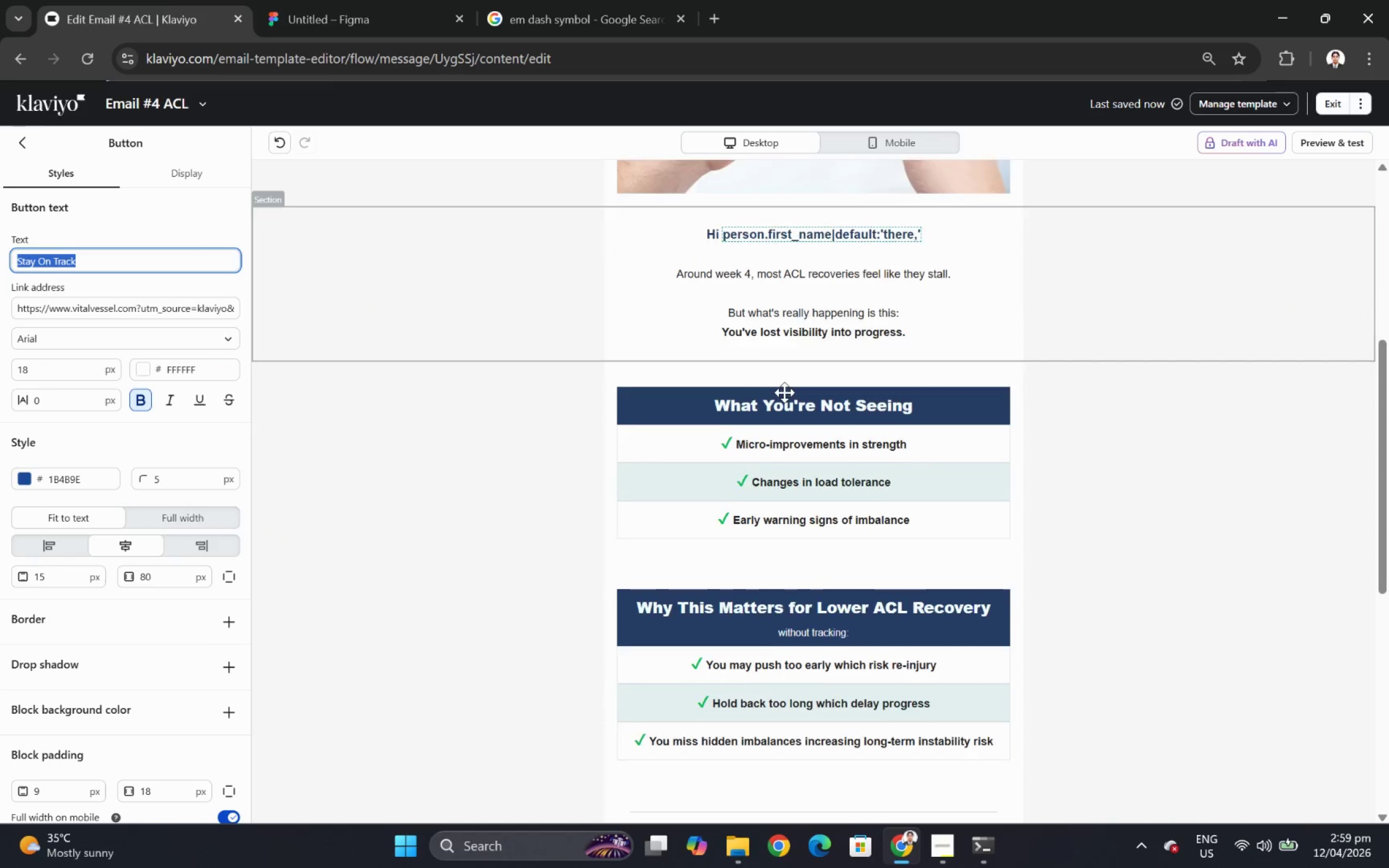 
scroll: coordinate [784, 392], scroll_direction: up, amount: 6.0
 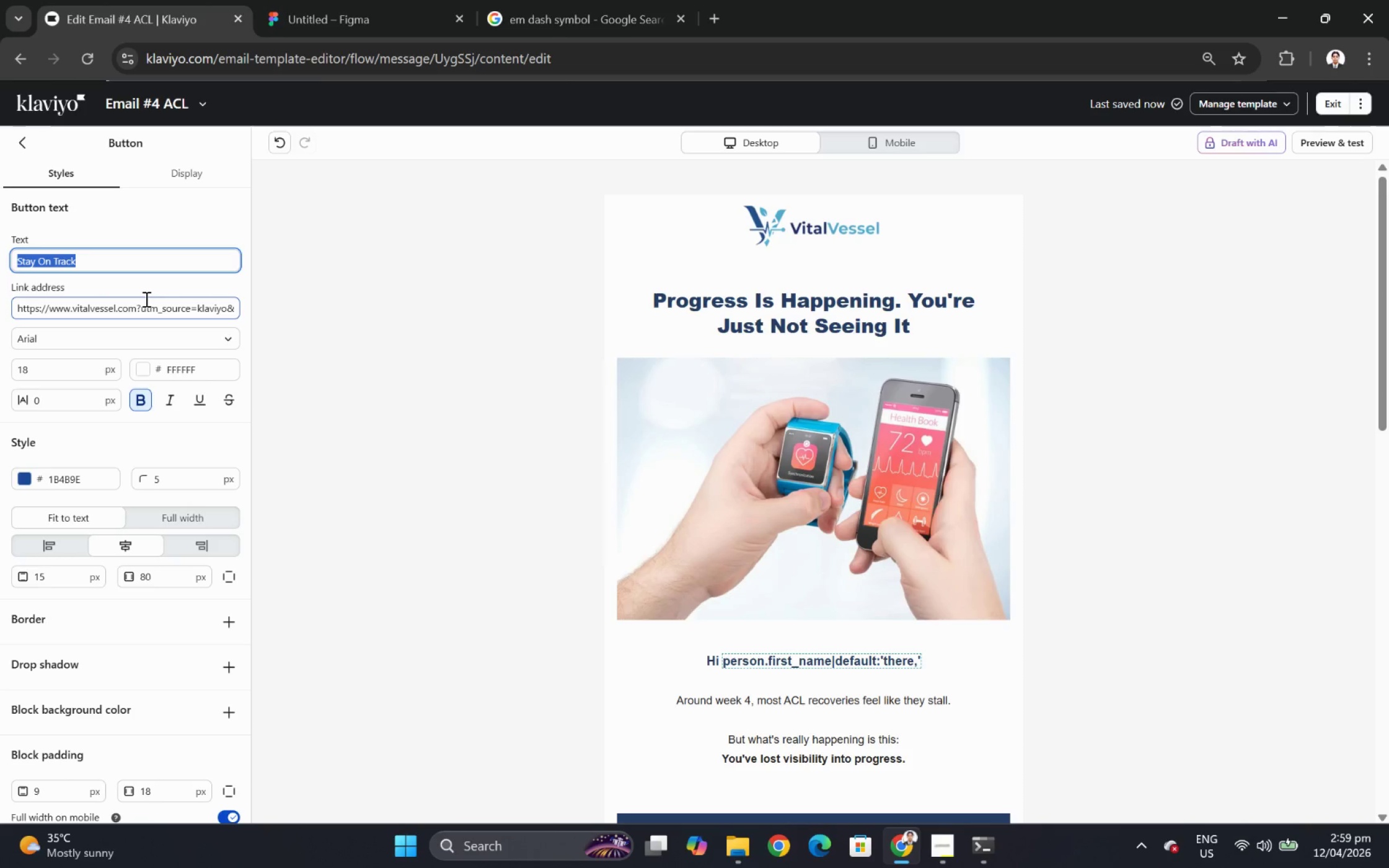 
wait(12.94)
 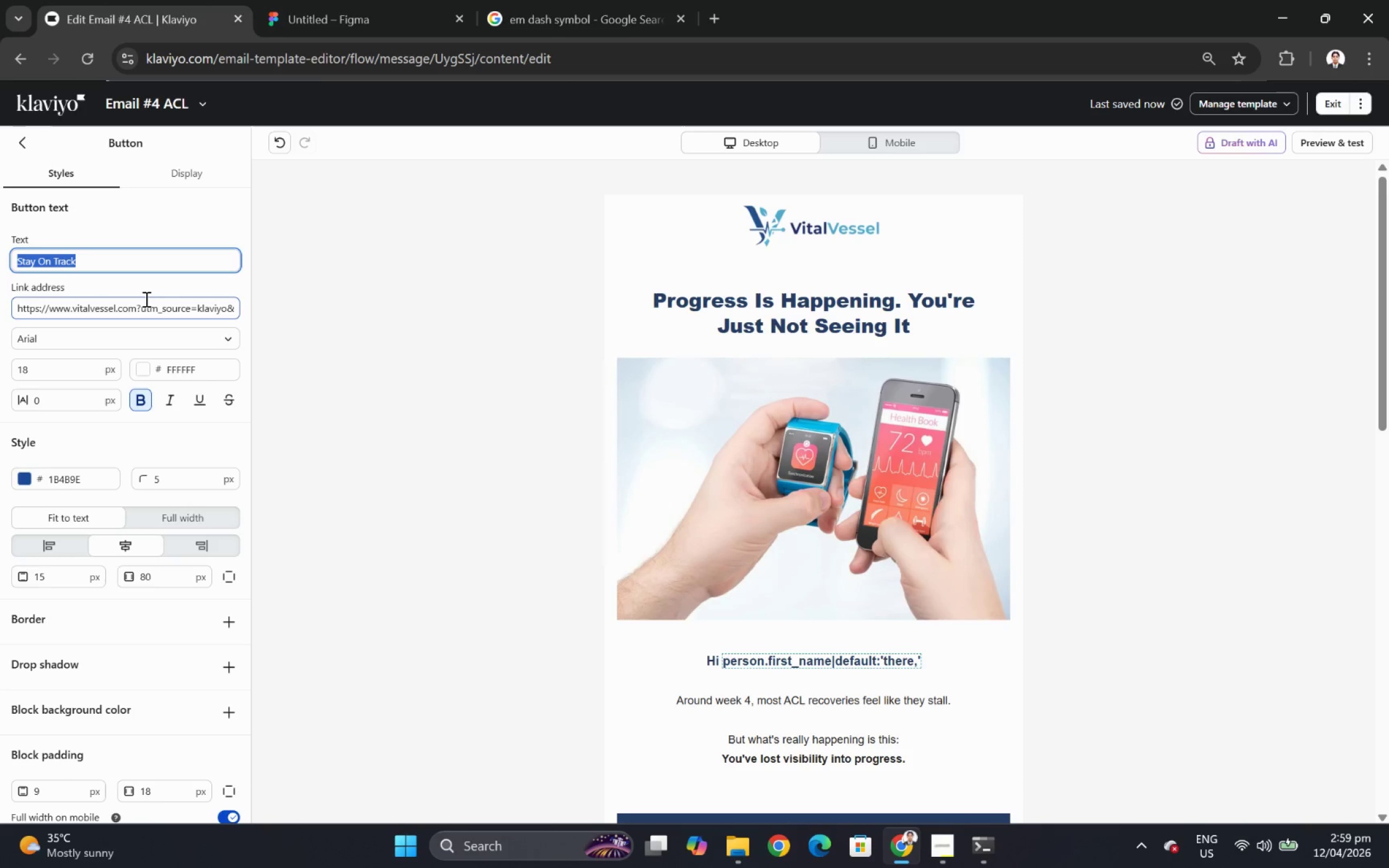 
key(Shift+T)
 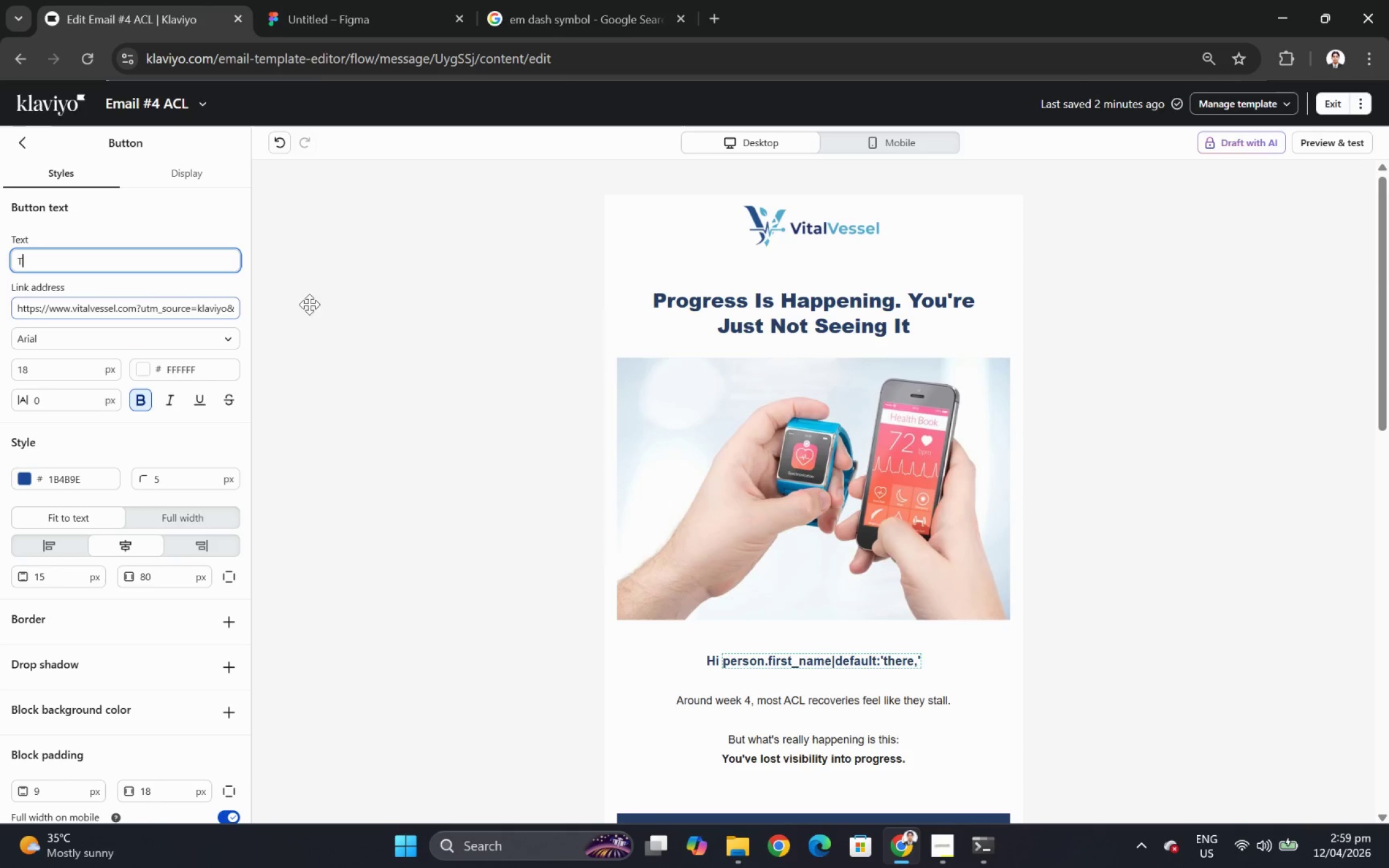 
scroll: coordinate [739, 325], scroll_direction: down, amount: 3.0
 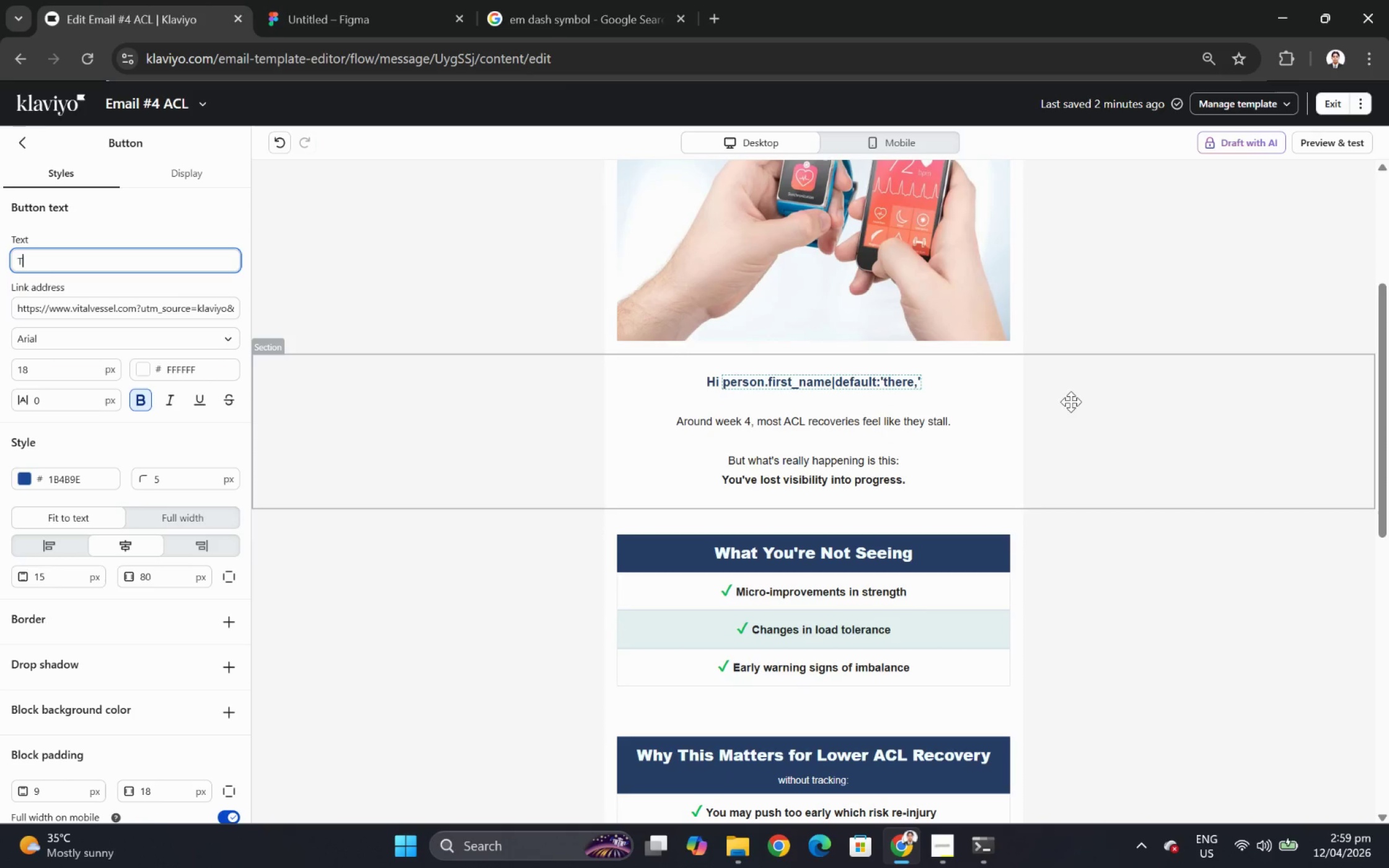 
type(rac)
 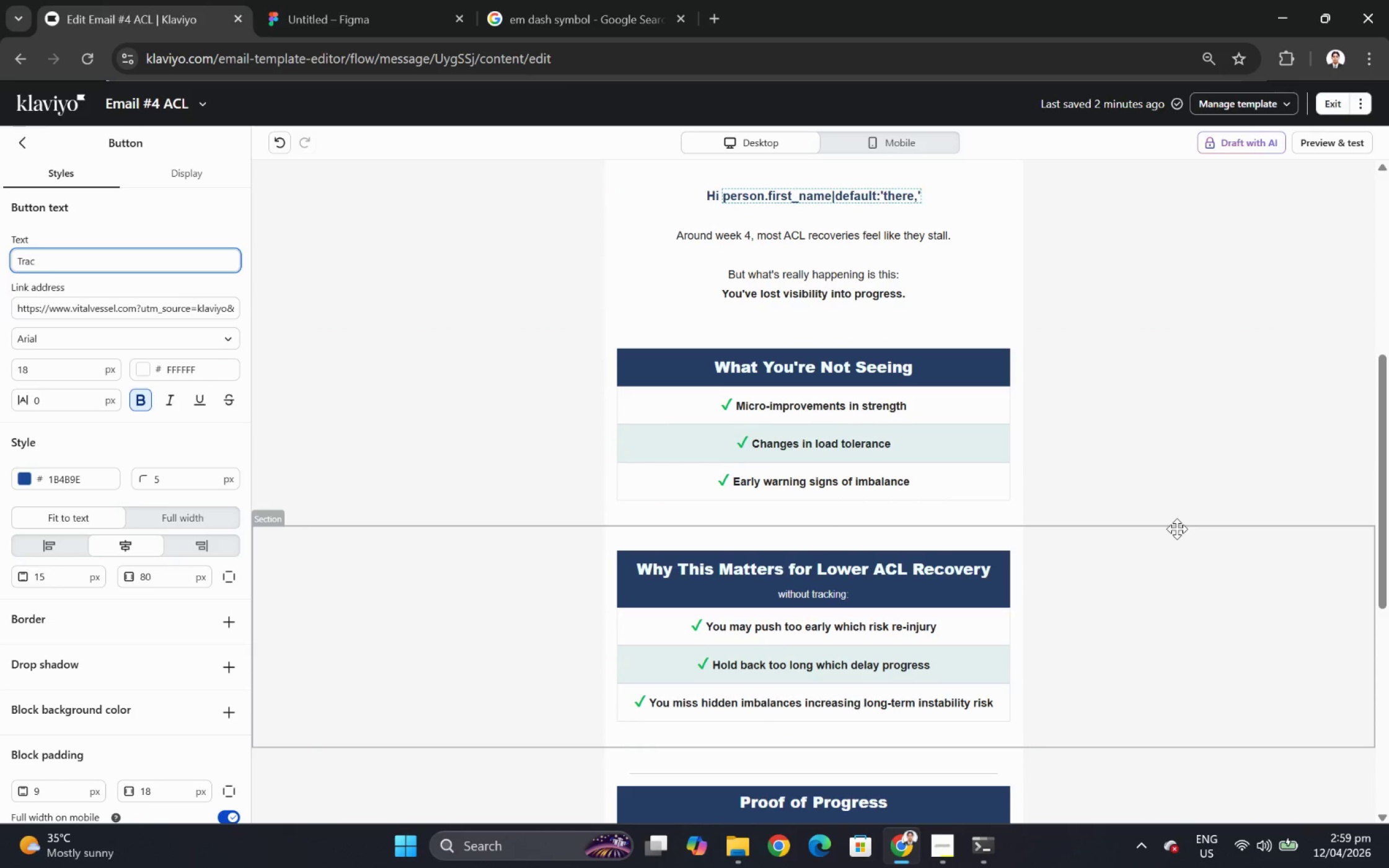 
scroll: coordinate [1089, 411], scroll_direction: down, amount: 2.0
 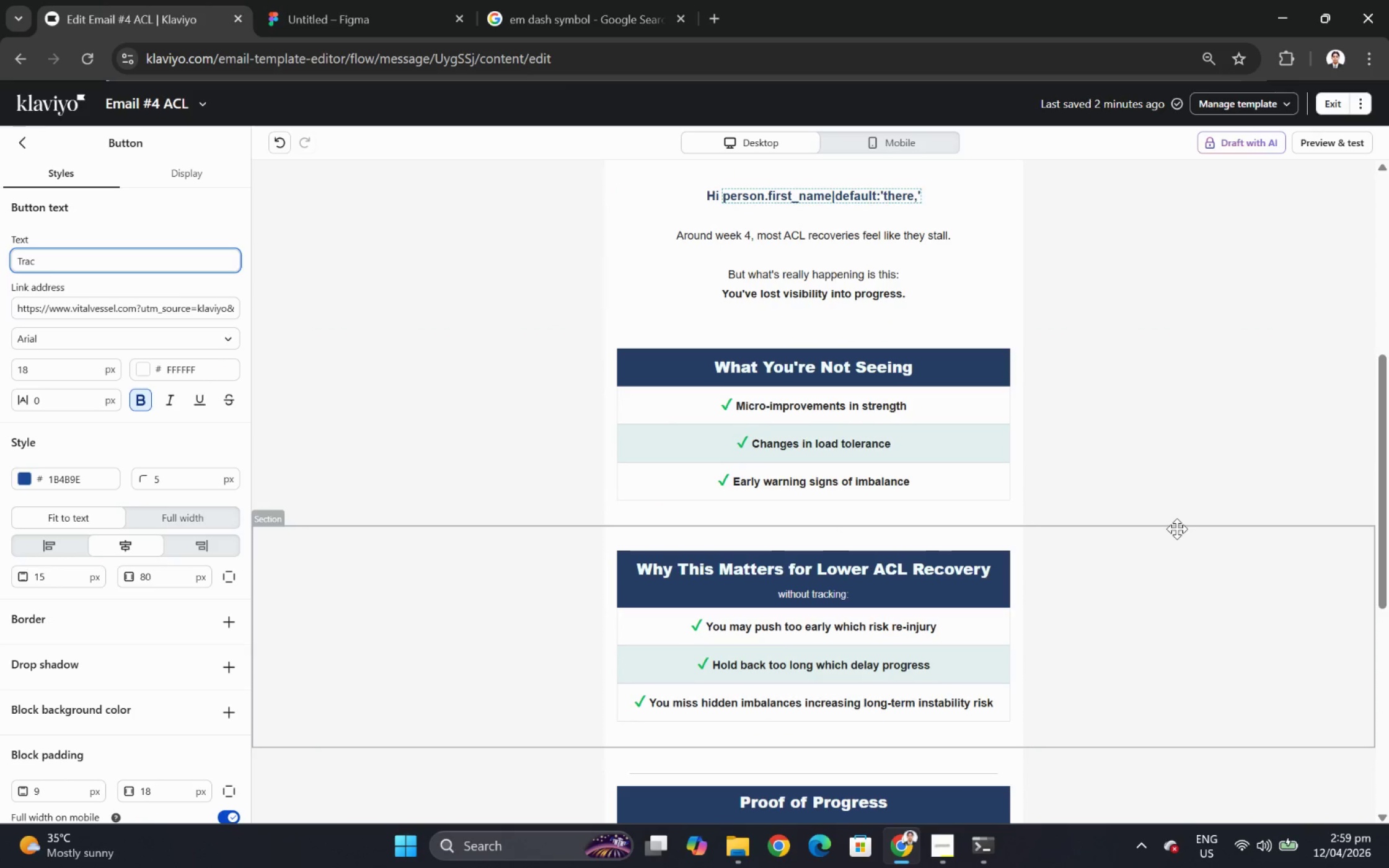 
type(k My Progress)
 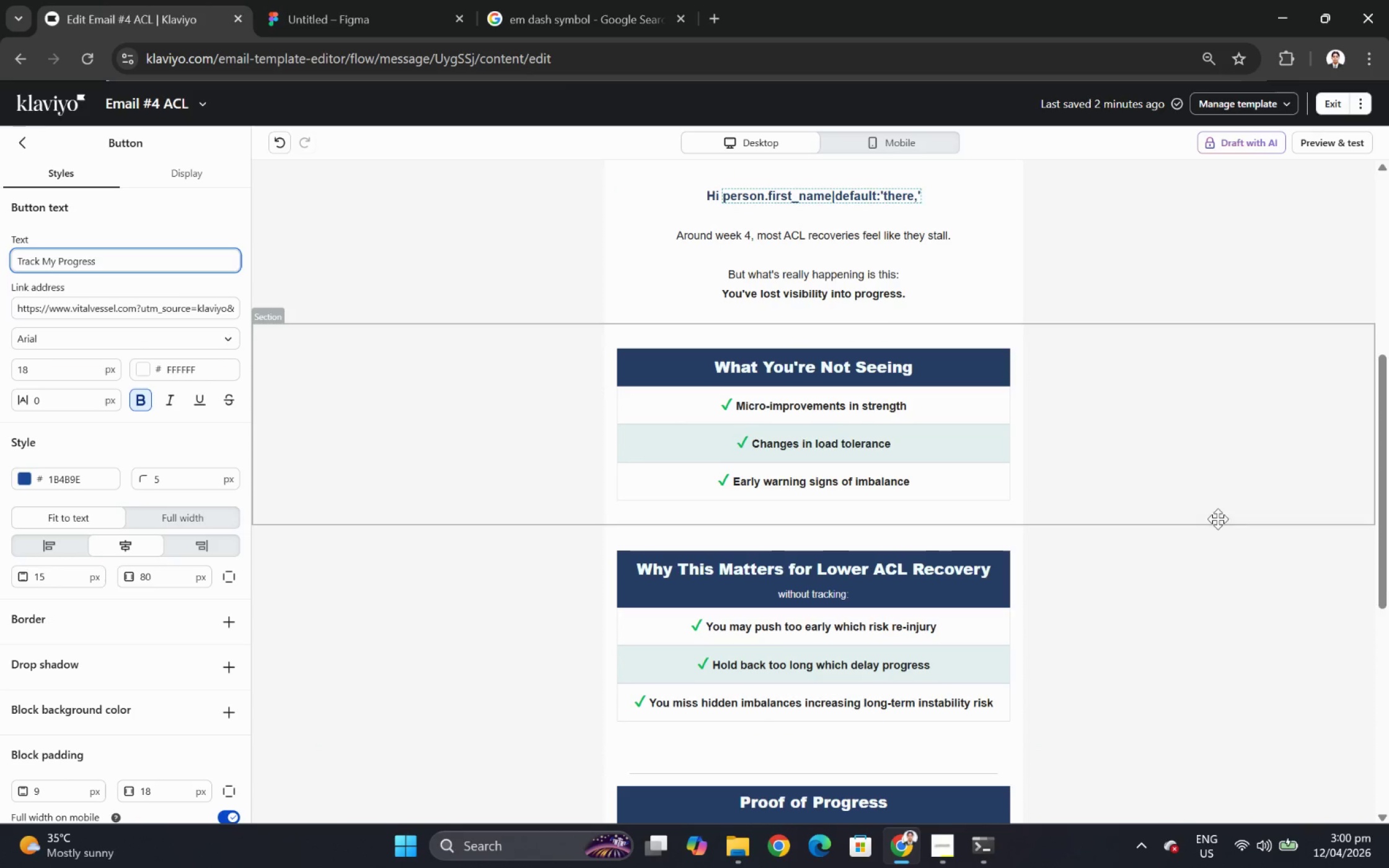 
scroll: coordinate [1388, 514], scroll_direction: down, amount: 4.0
 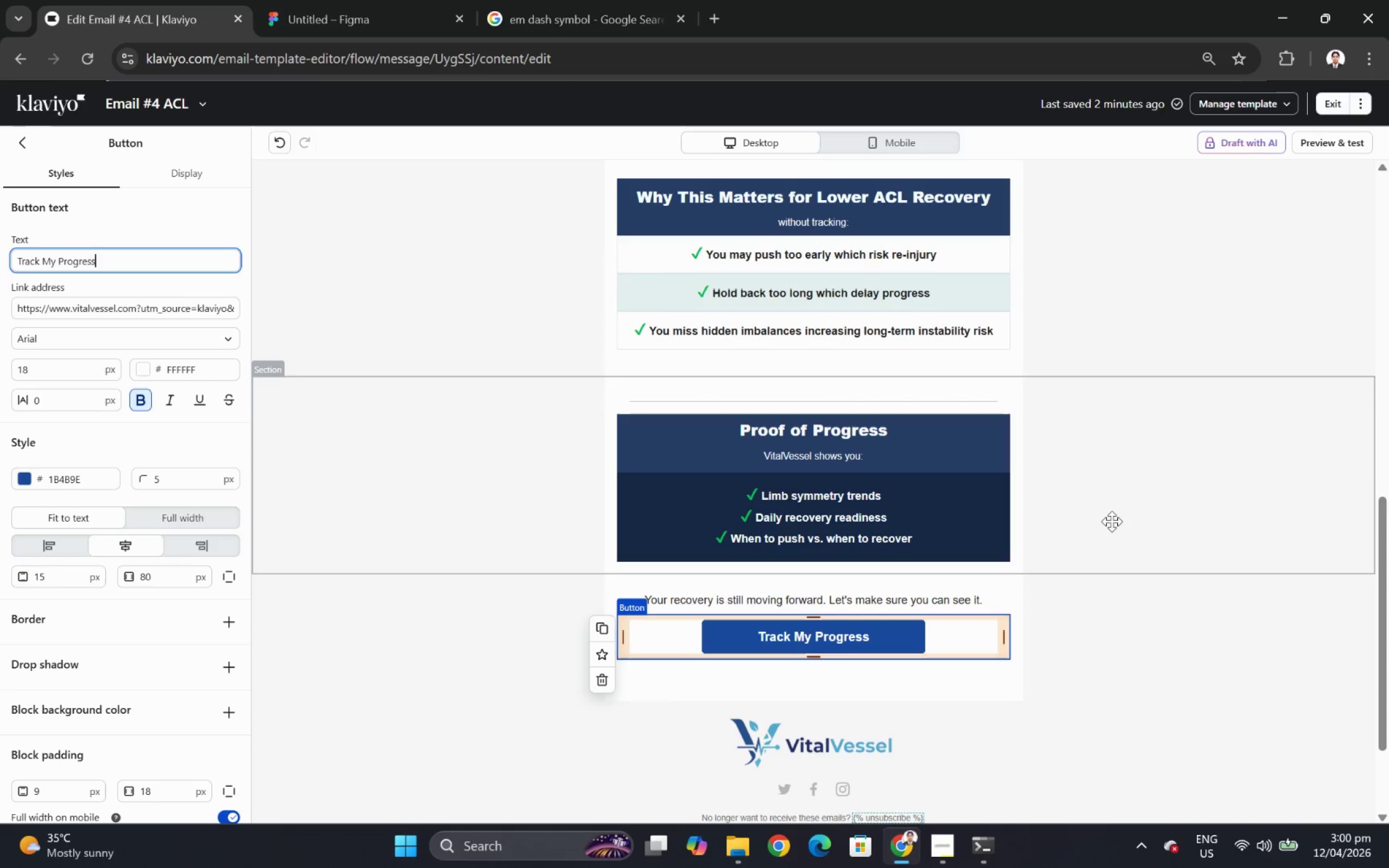 
wait(13.12)
 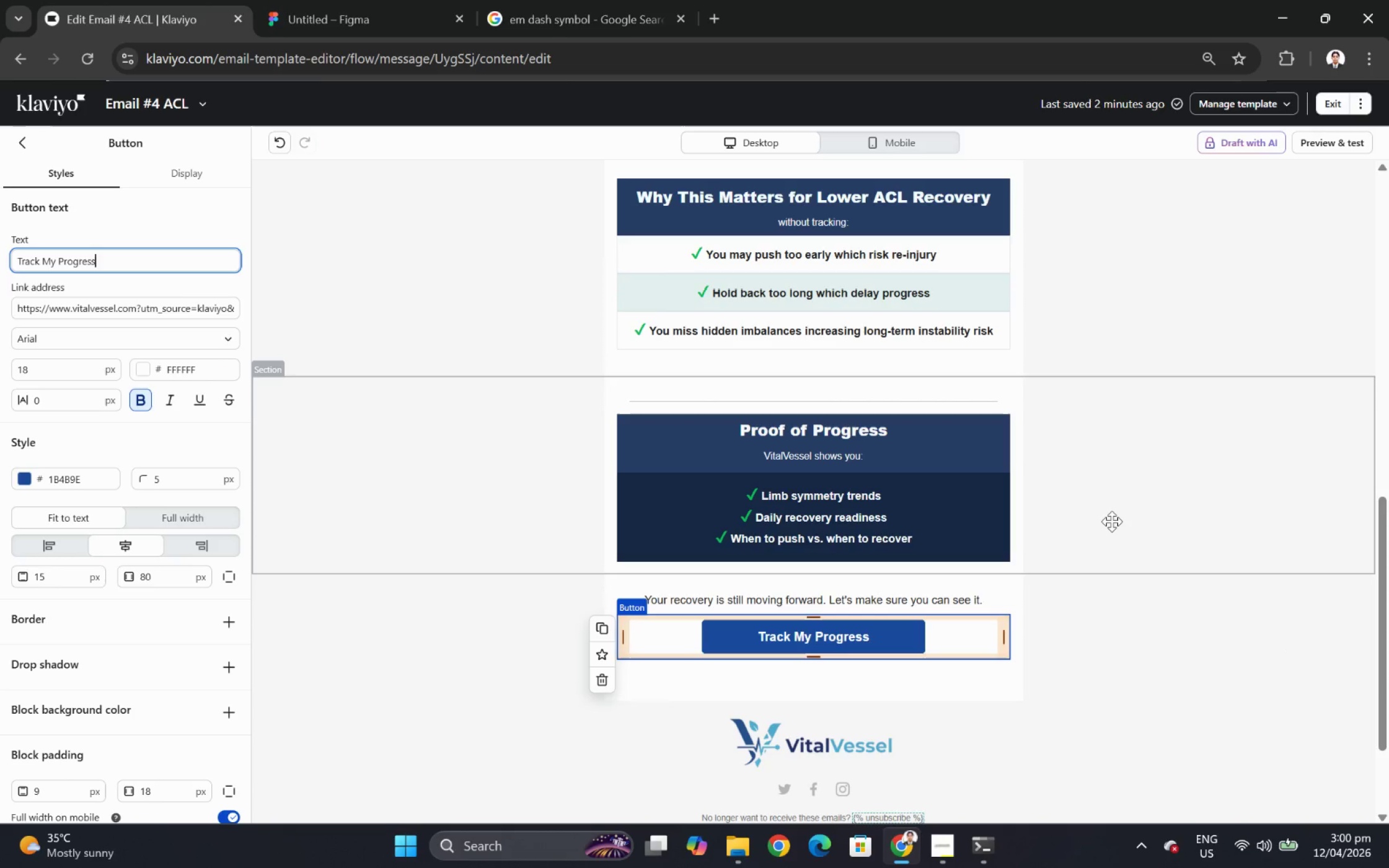 
double_click([102, 259])
 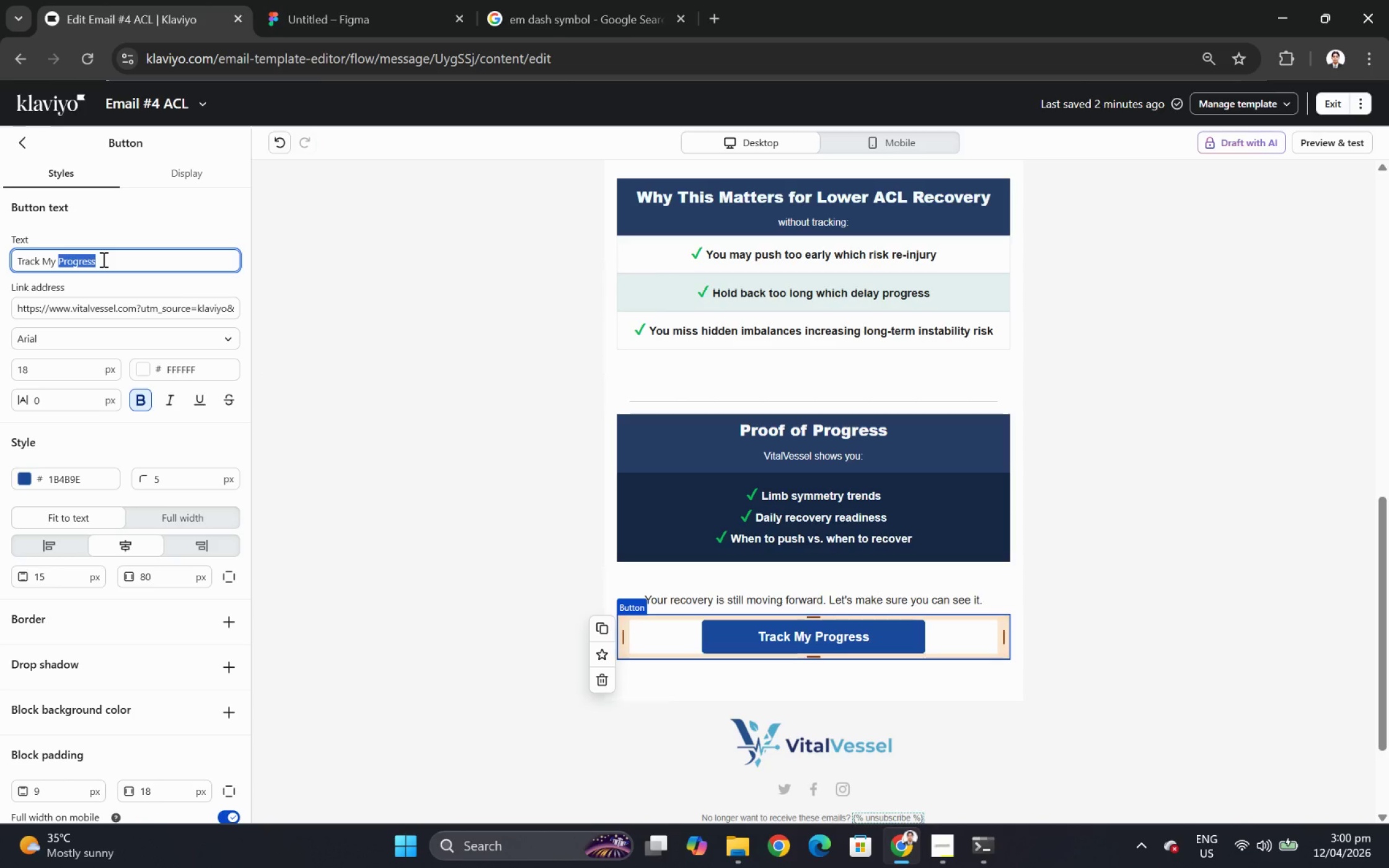 
double_click([102, 259])
 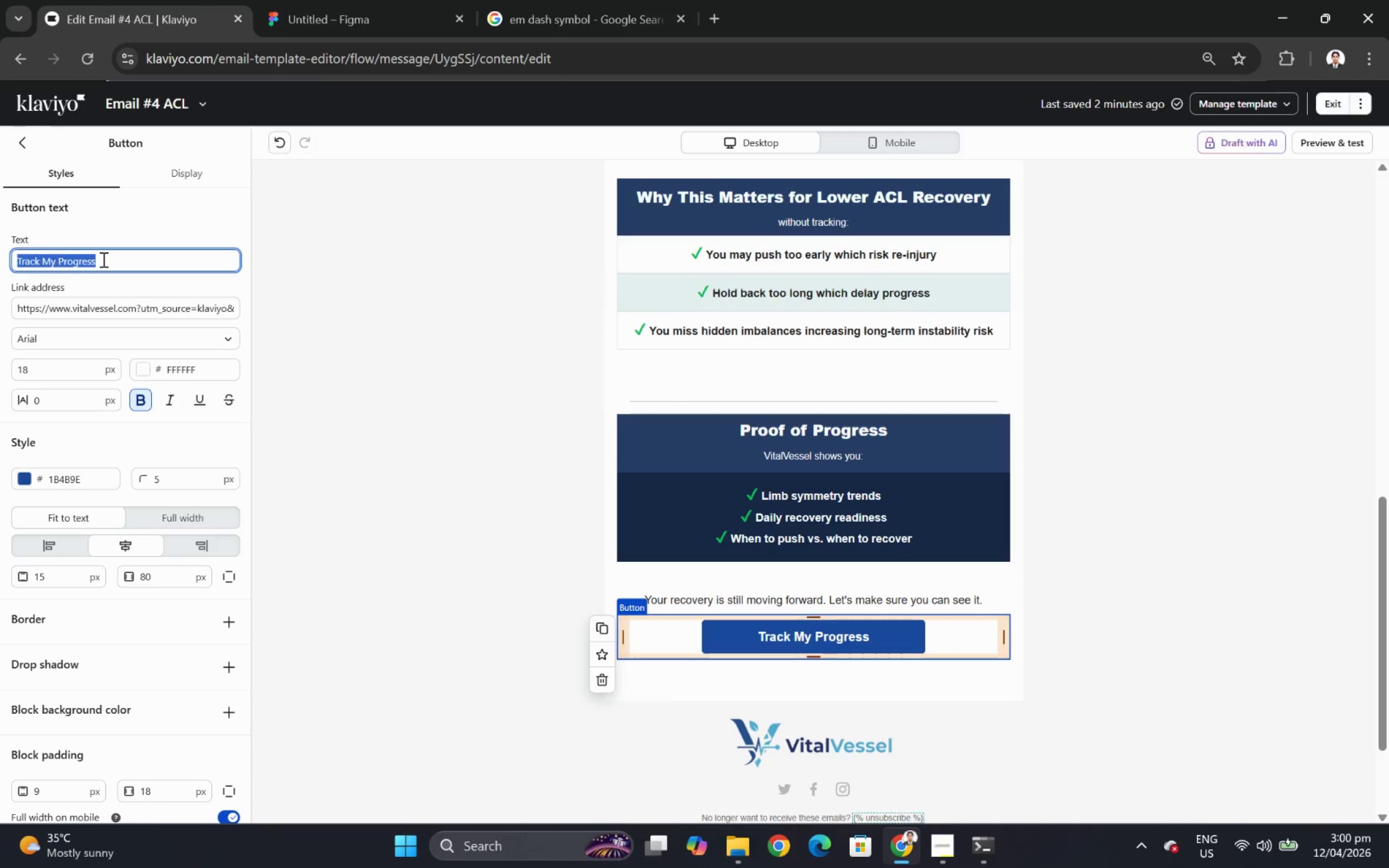 
triple_click([102, 259])
 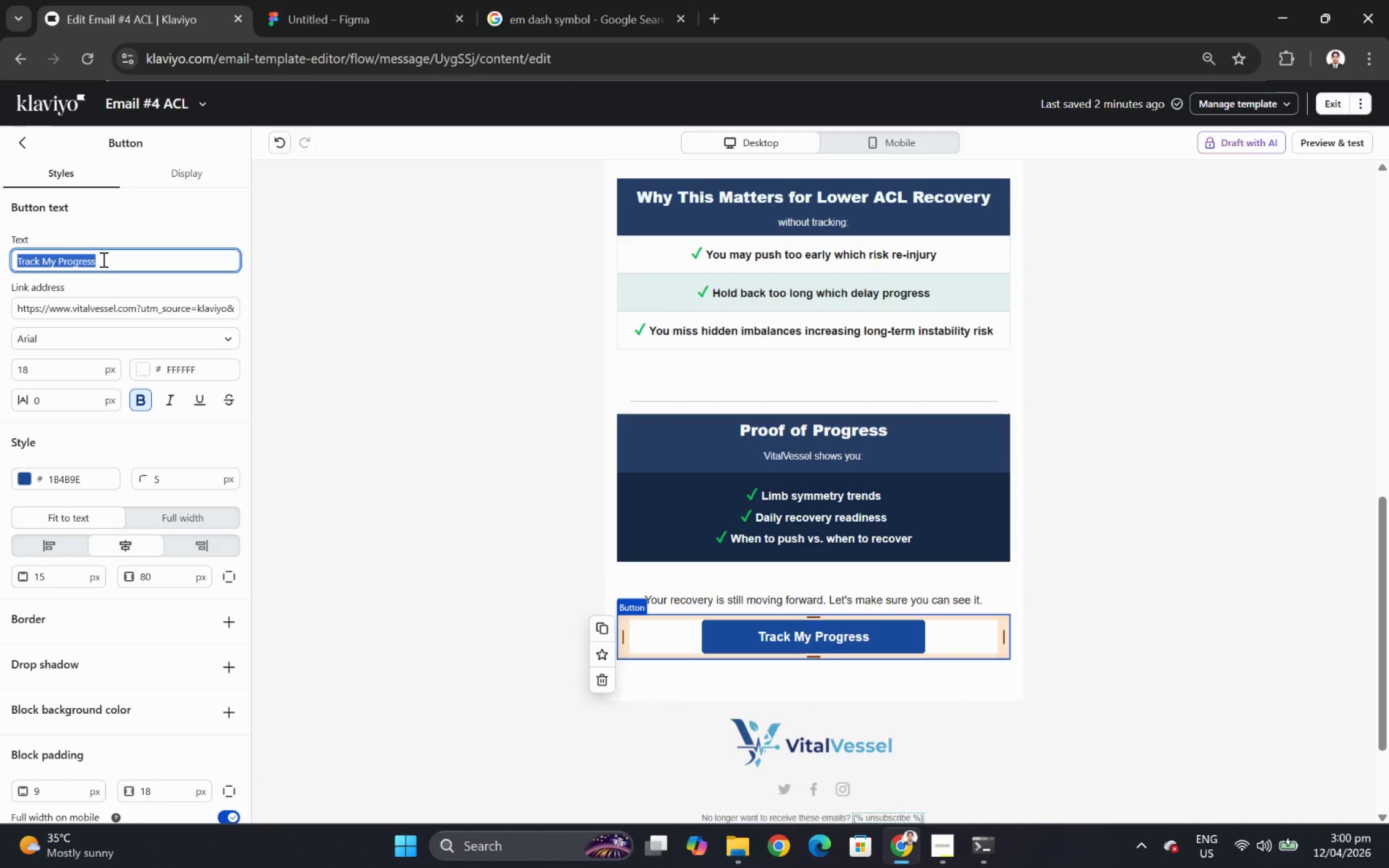 
type(Get Back on Track)
 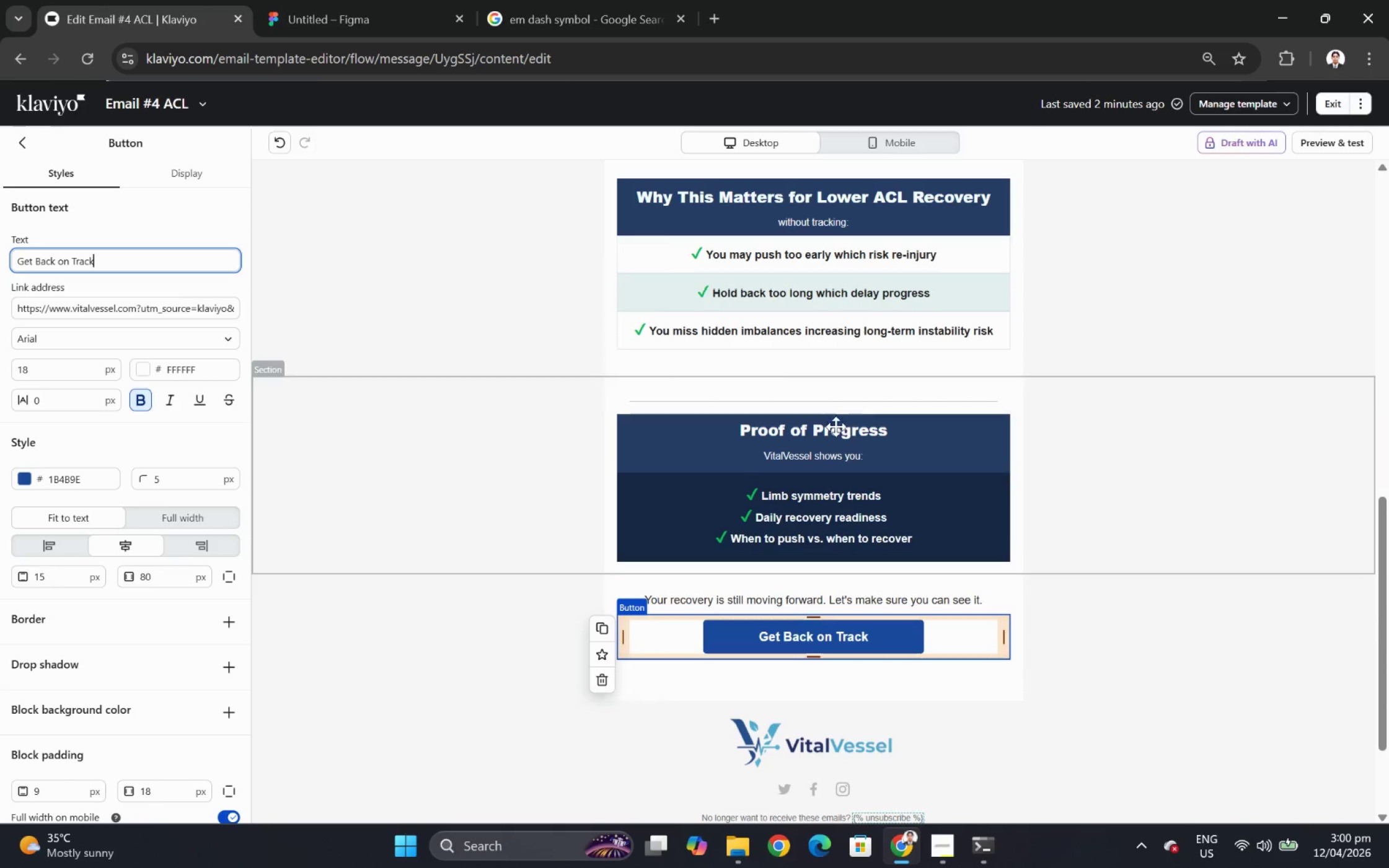 
left_click([1228, 610])
 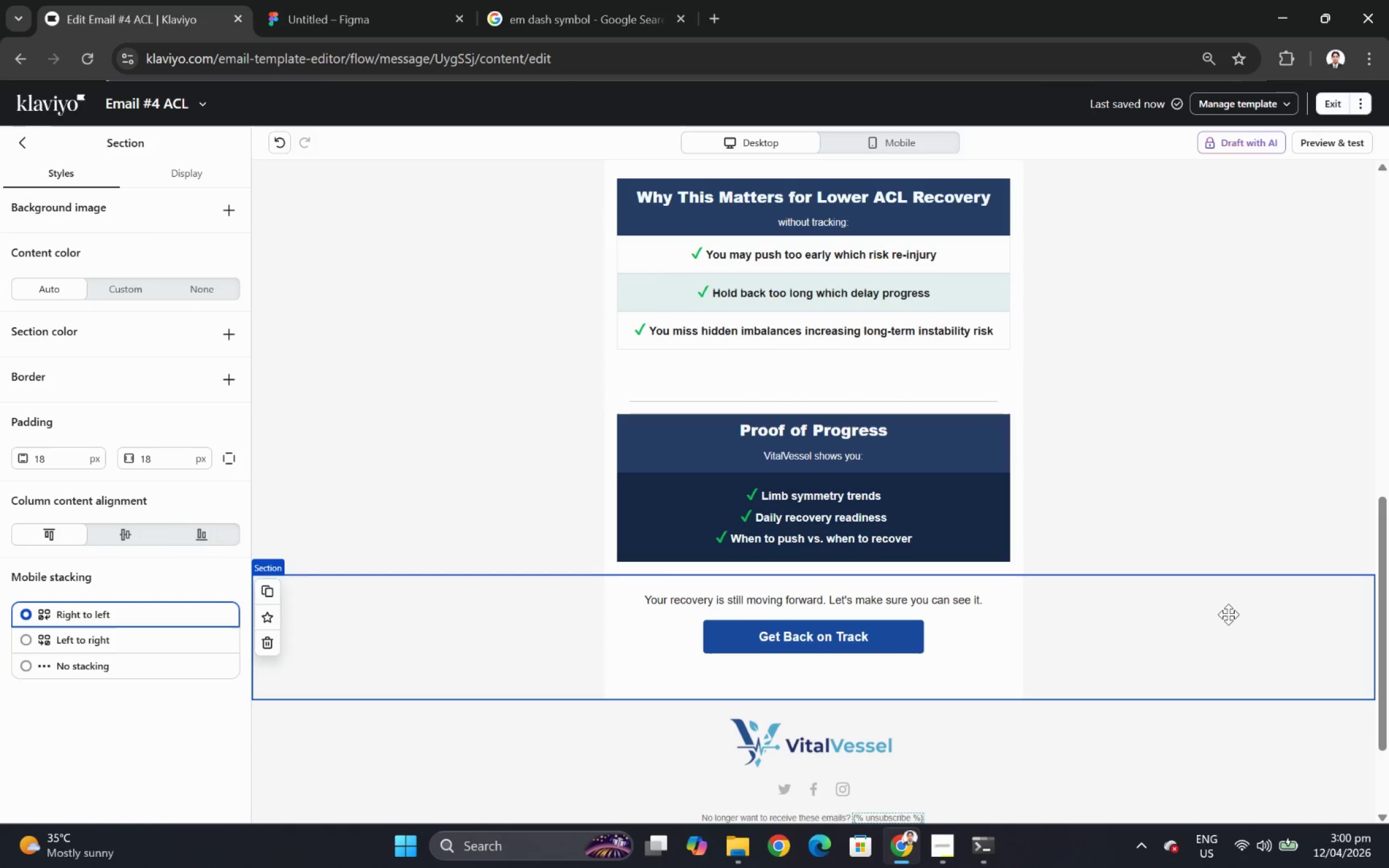 
scroll: coordinate [1252, 610], scroll_direction: up, amount: 11.0
 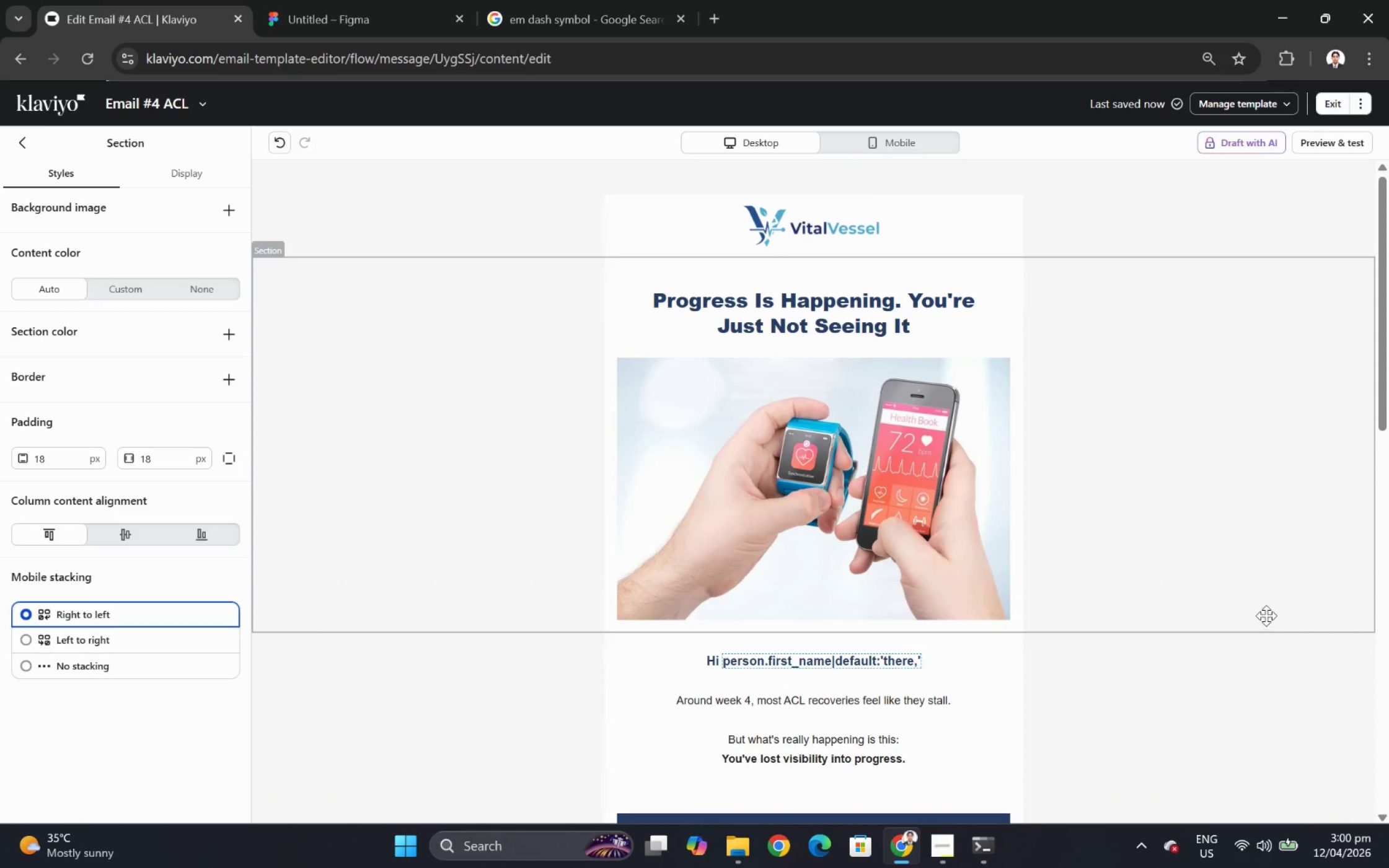 
scroll: coordinate [1266, 607], scroll_direction: down, amount: 7.0
 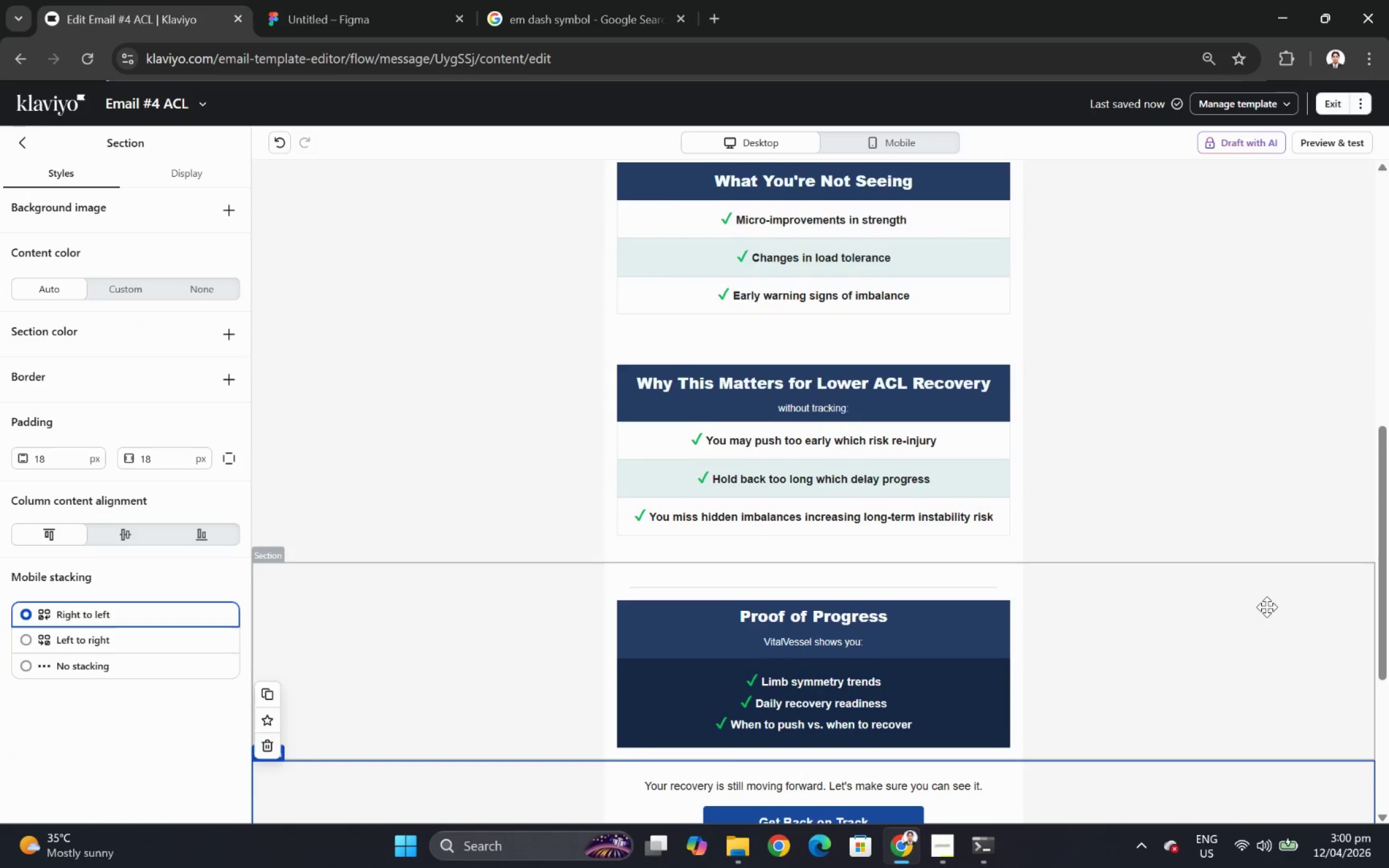 
scroll: coordinate [1266, 607], scroll_direction: up, amount: 7.0
 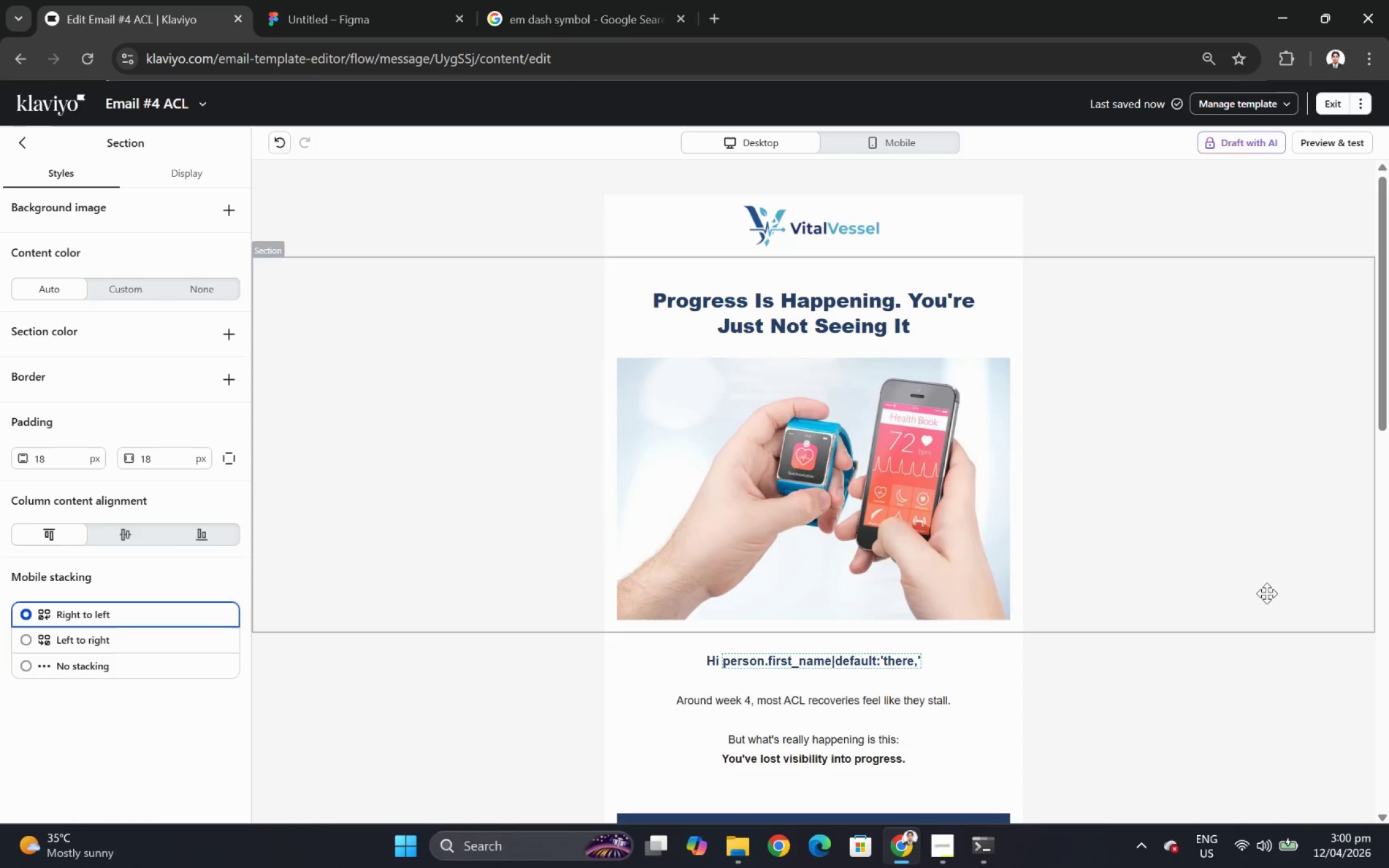 
wait(14.27)
 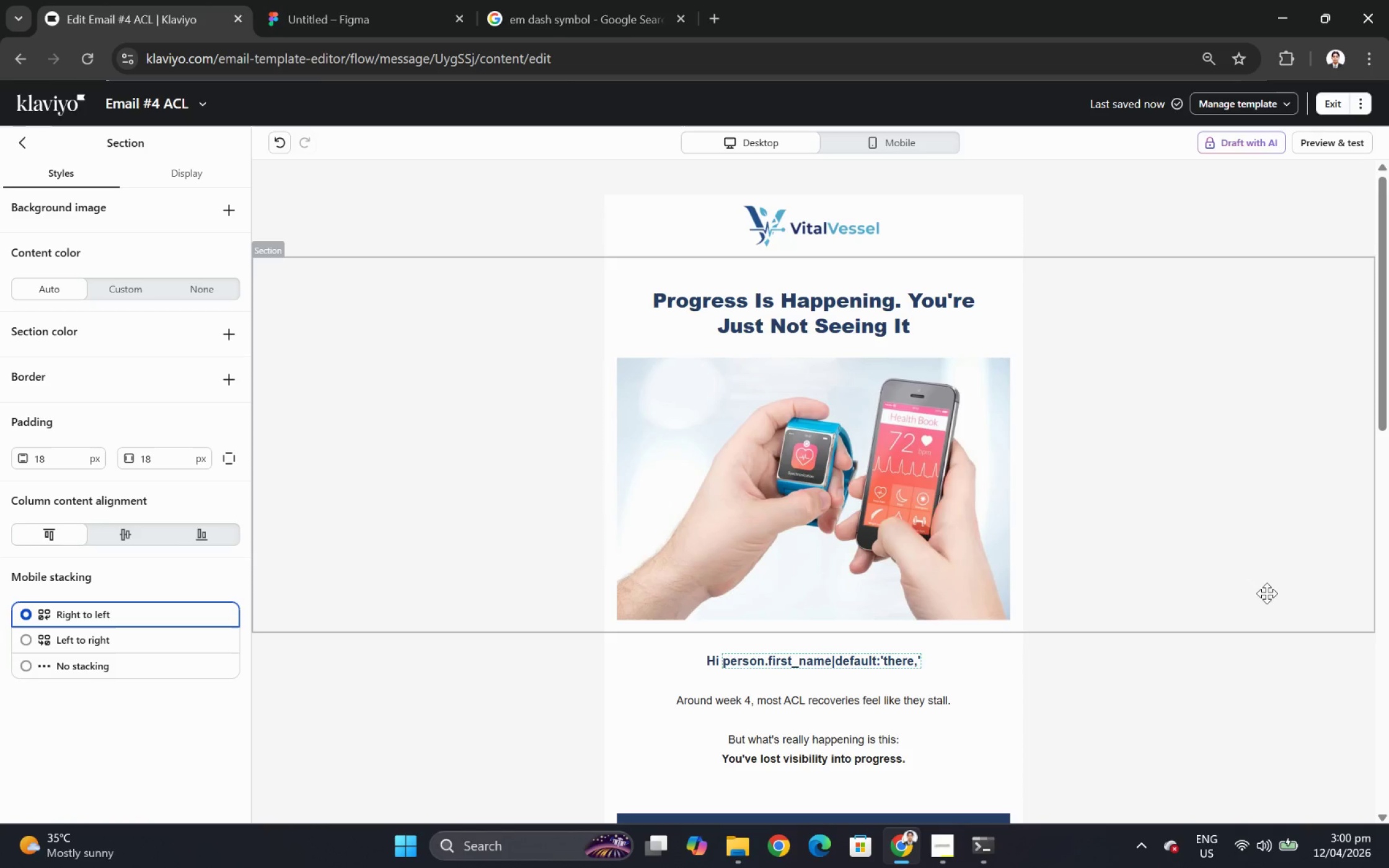 
scroll: coordinate [1166, 644], scroll_direction: down, amount: 9.0
 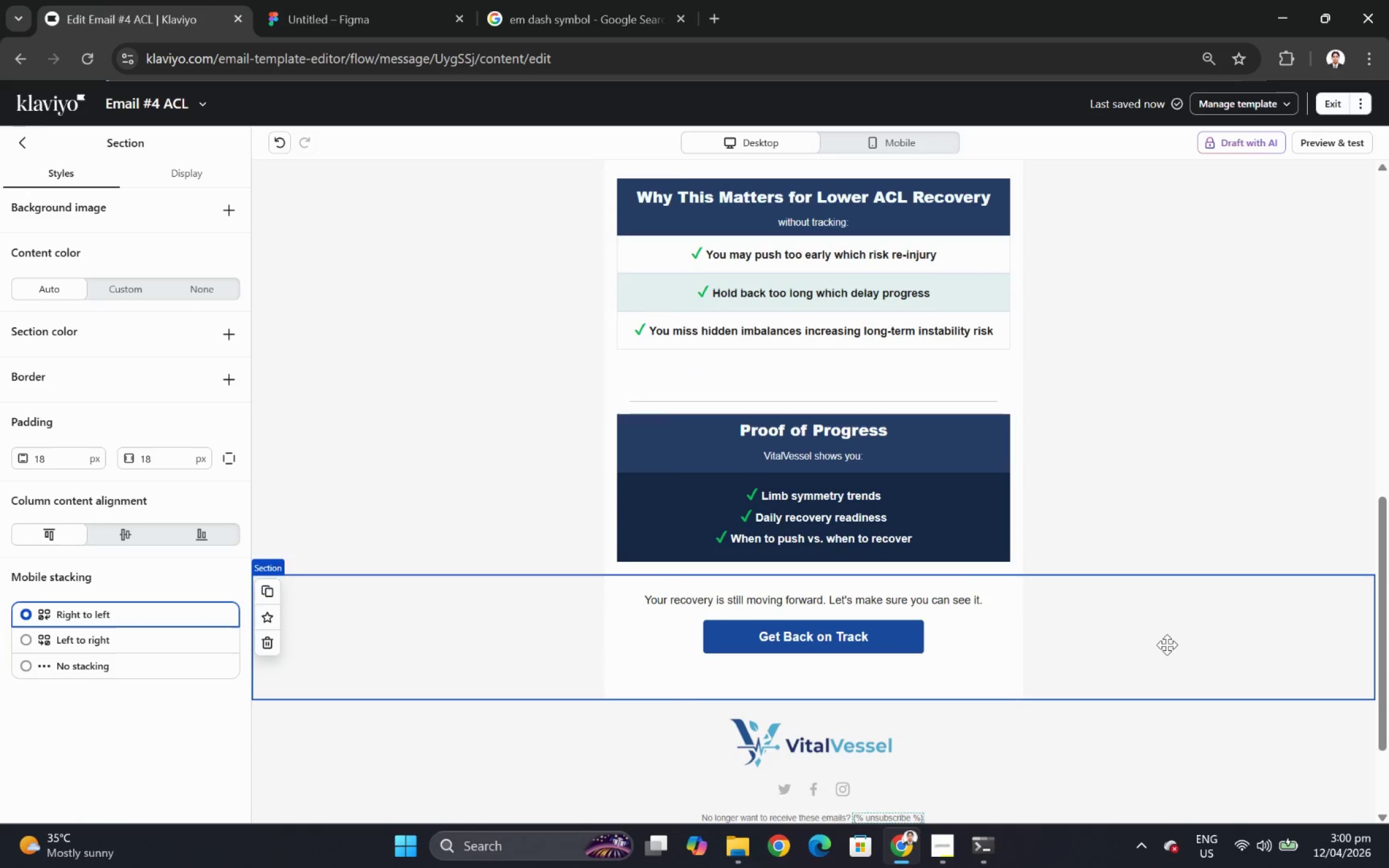 
scroll: coordinate [1168, 651], scroll_direction: up, amount: 11.0
 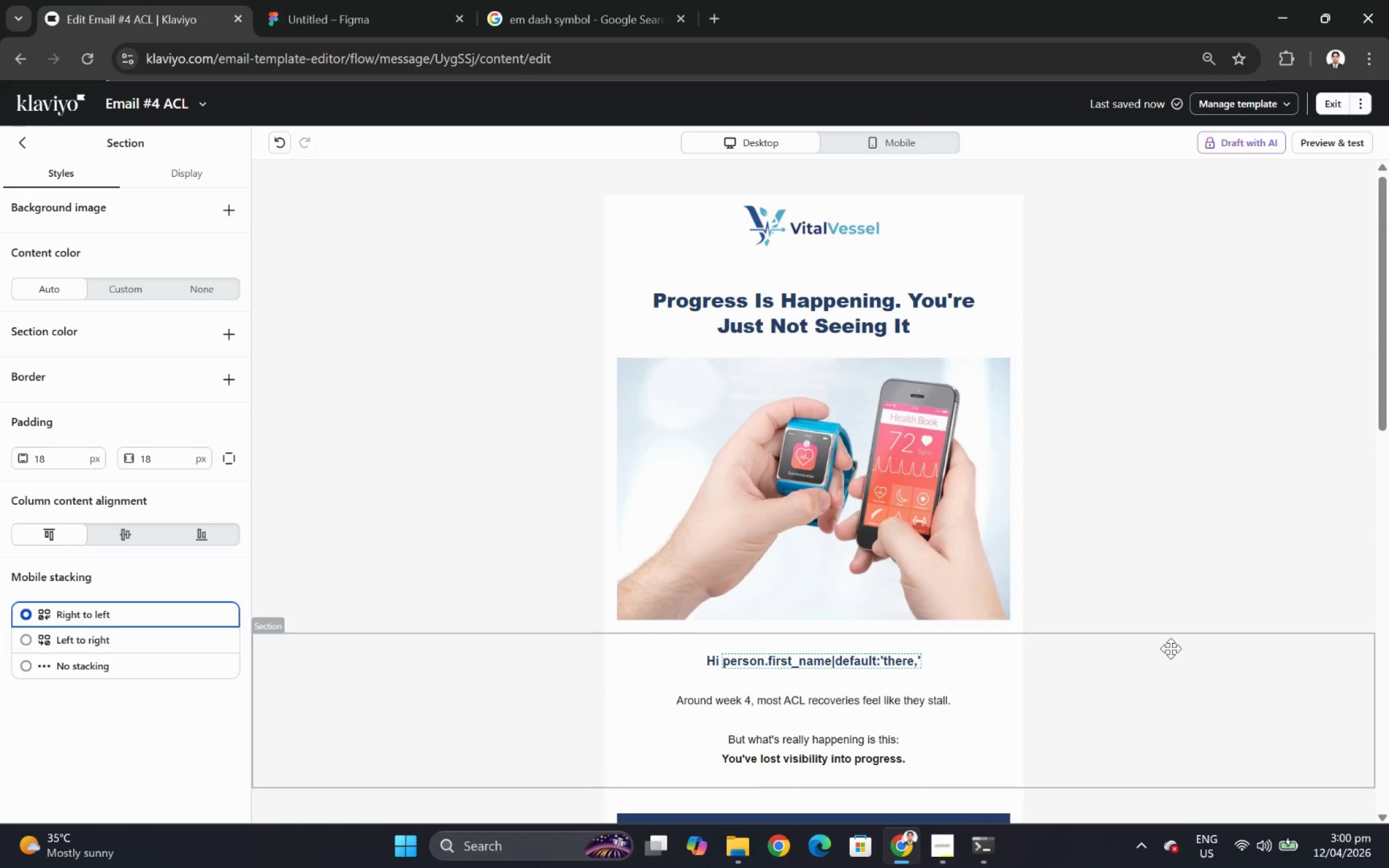 
scroll: coordinate [1189, 615], scroll_direction: down, amount: 9.0
 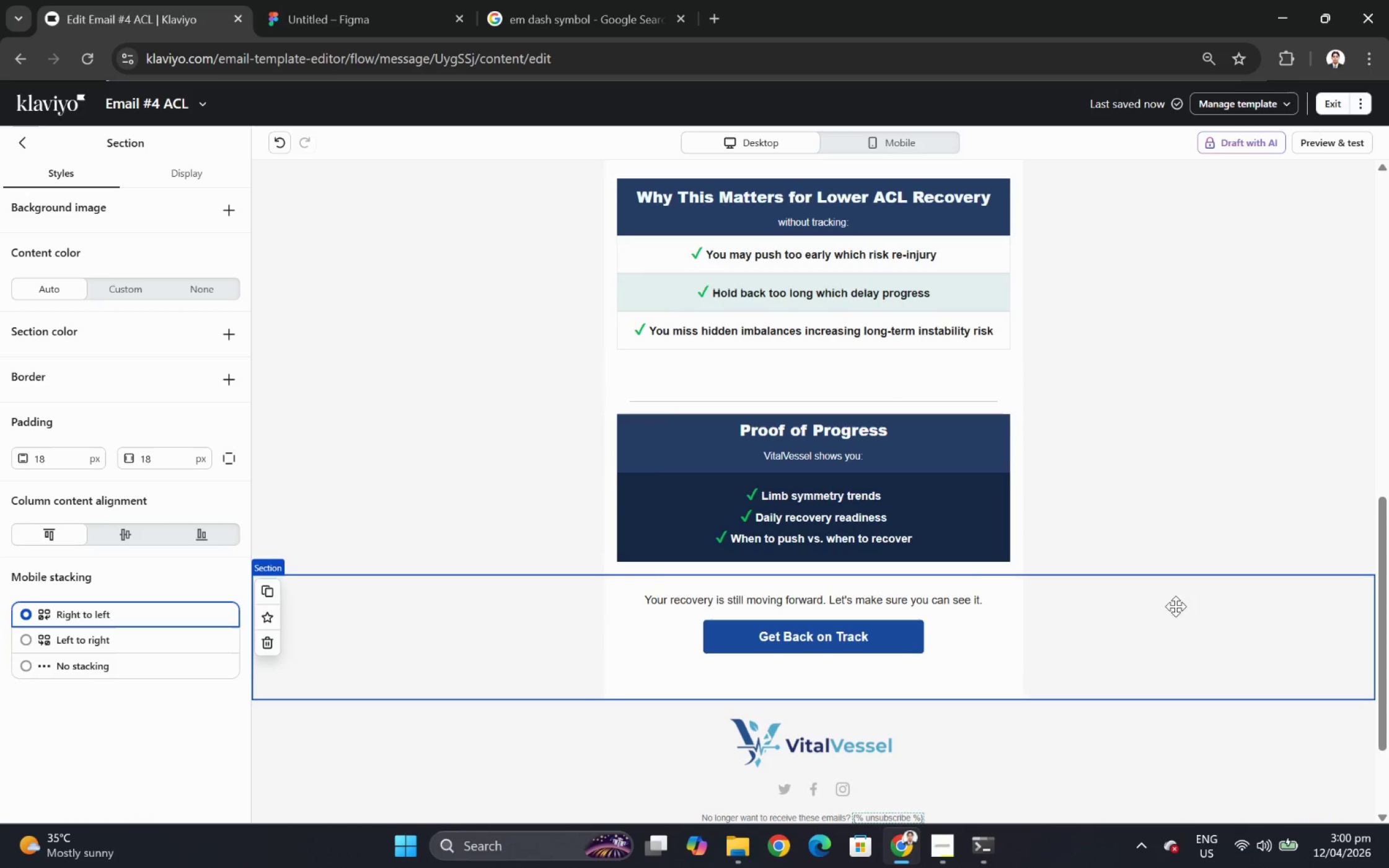 
scroll: coordinate [1174, 591], scroll_direction: up, amount: 3.0
 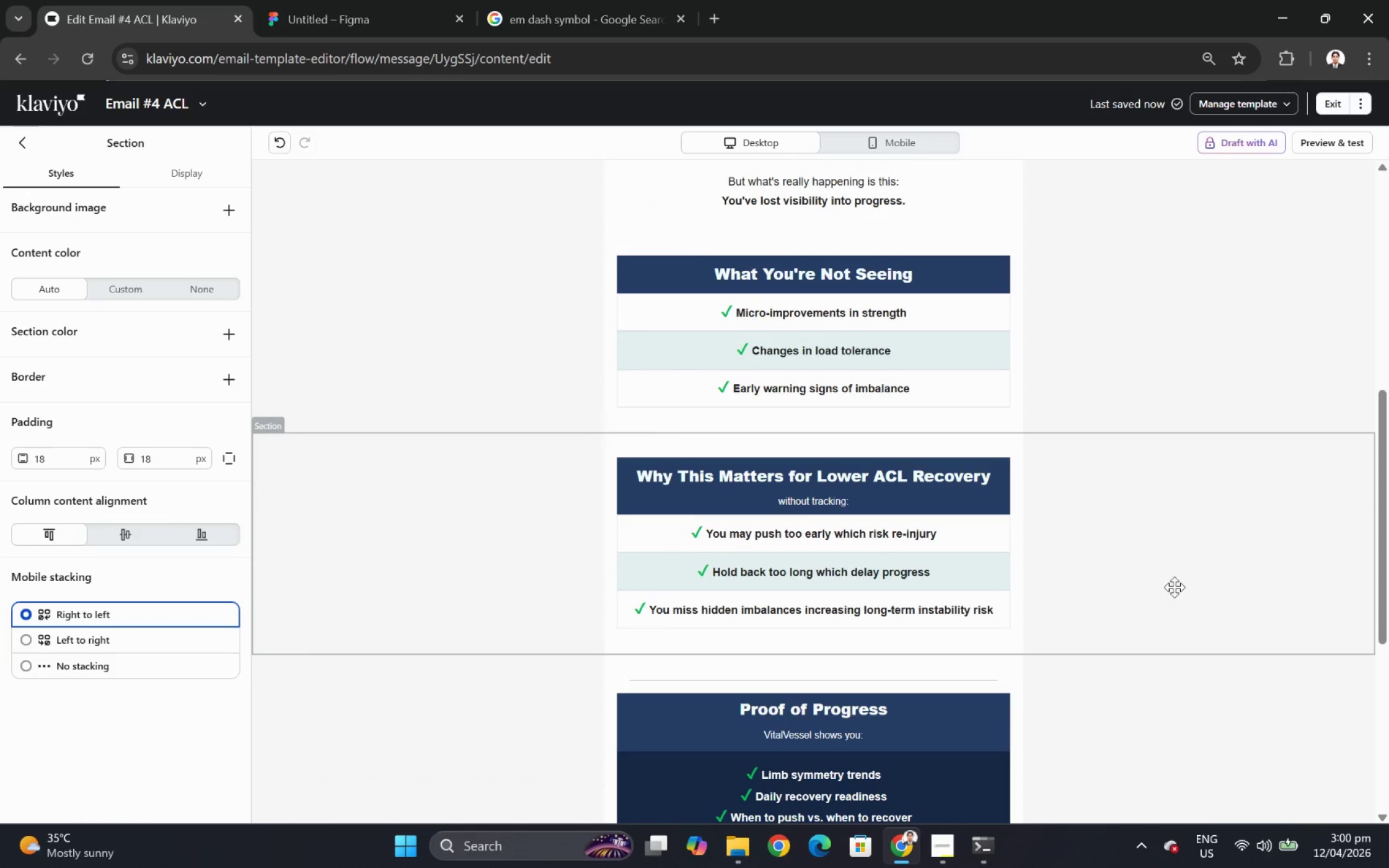 
scroll: coordinate [1174, 587], scroll_direction: down, amount: 2.0
 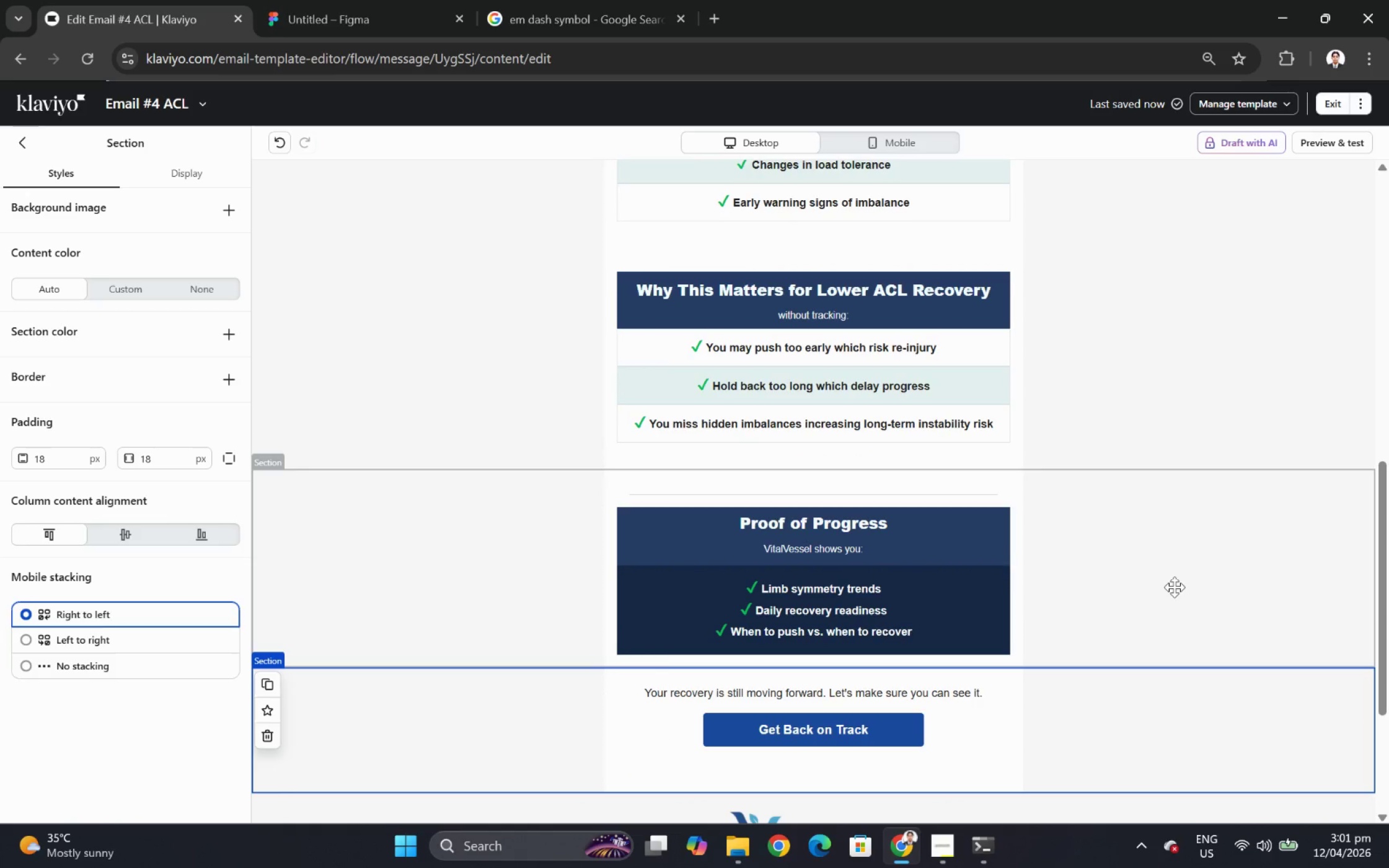 
scroll: coordinate [1174, 587], scroll_direction: up, amount: 3.0
 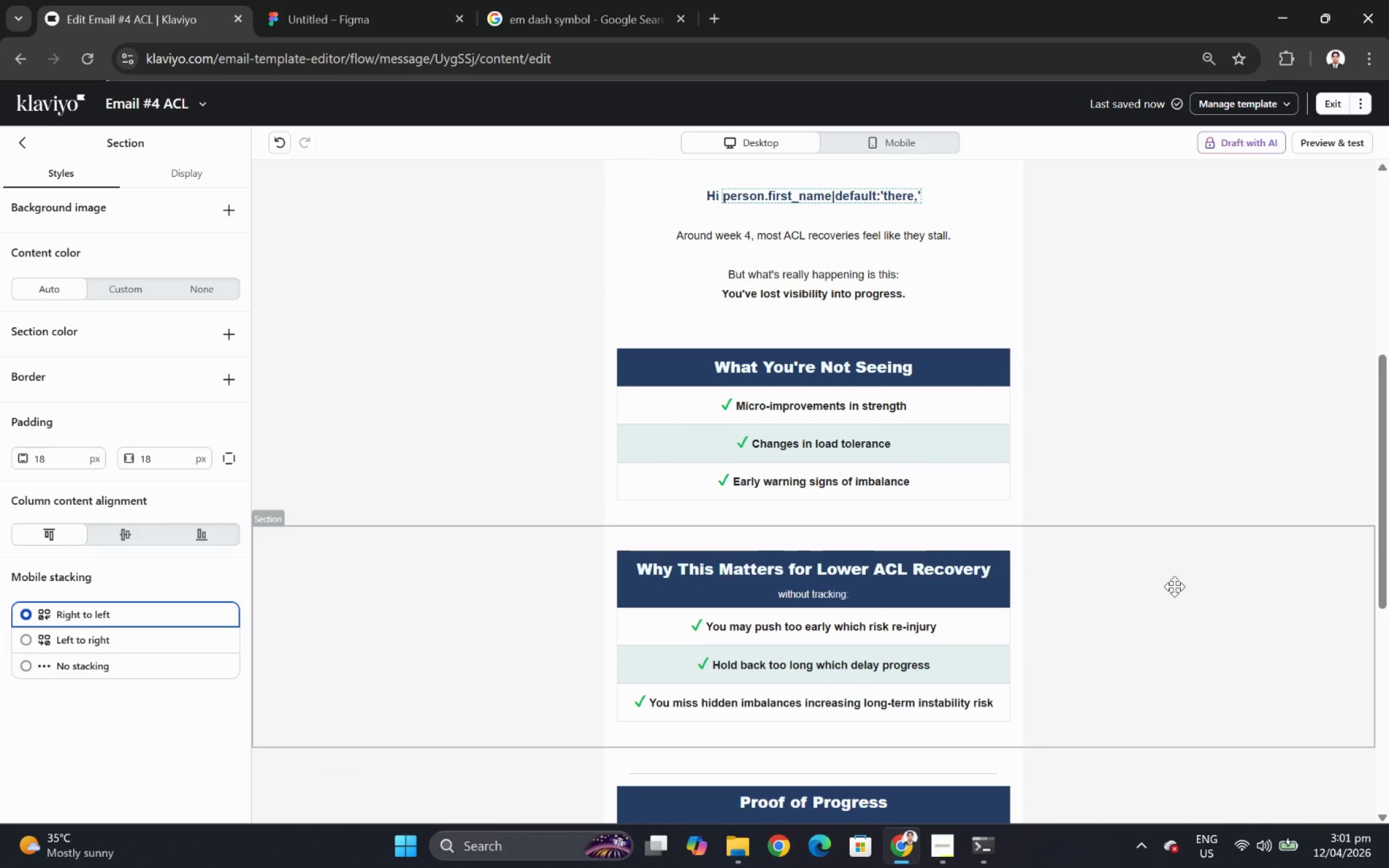 
scroll: coordinate [1174, 586], scroll_direction: down, amount: 1.0
 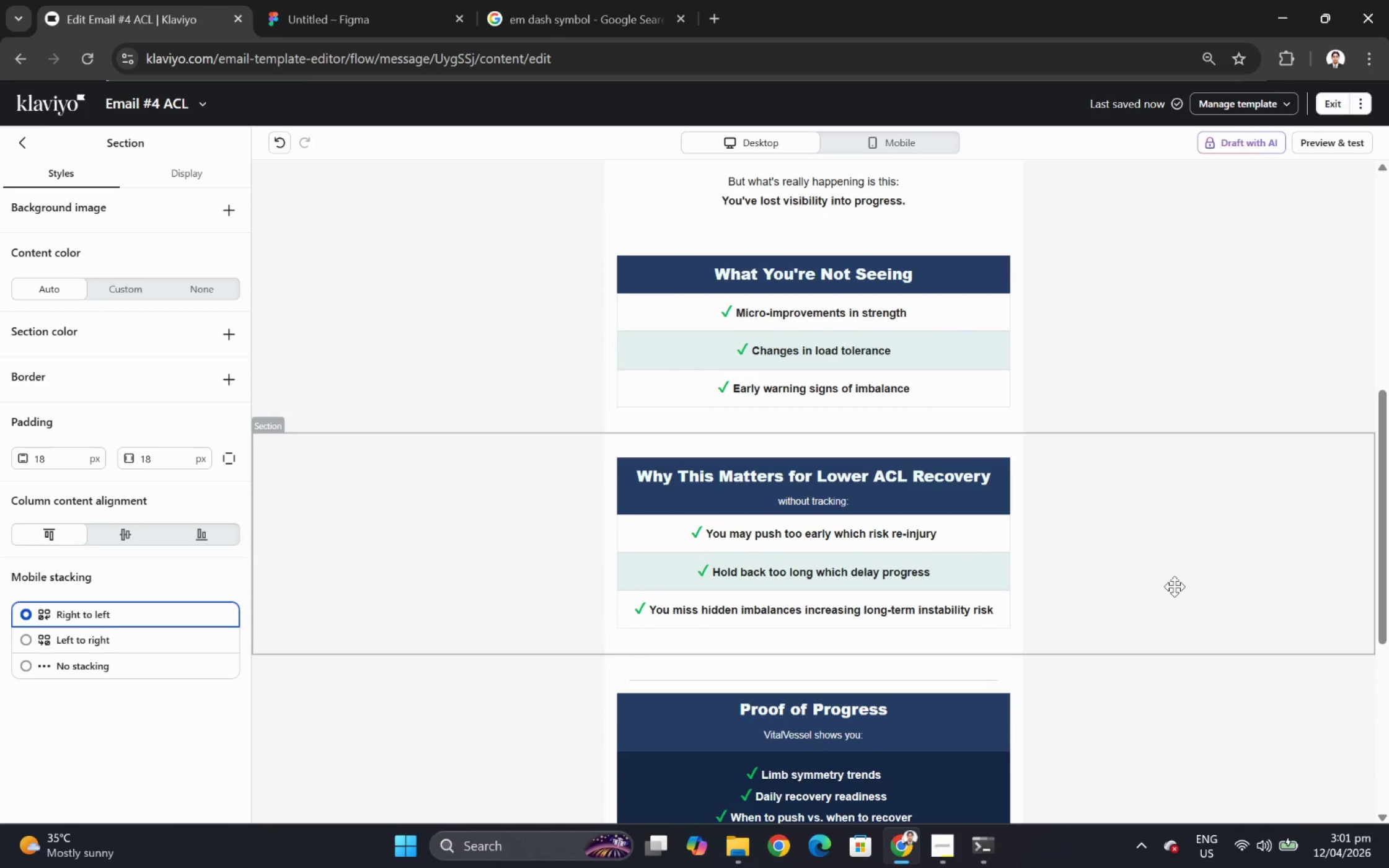 
scroll: coordinate [1174, 586], scroll_direction: none, amount: 0.0
 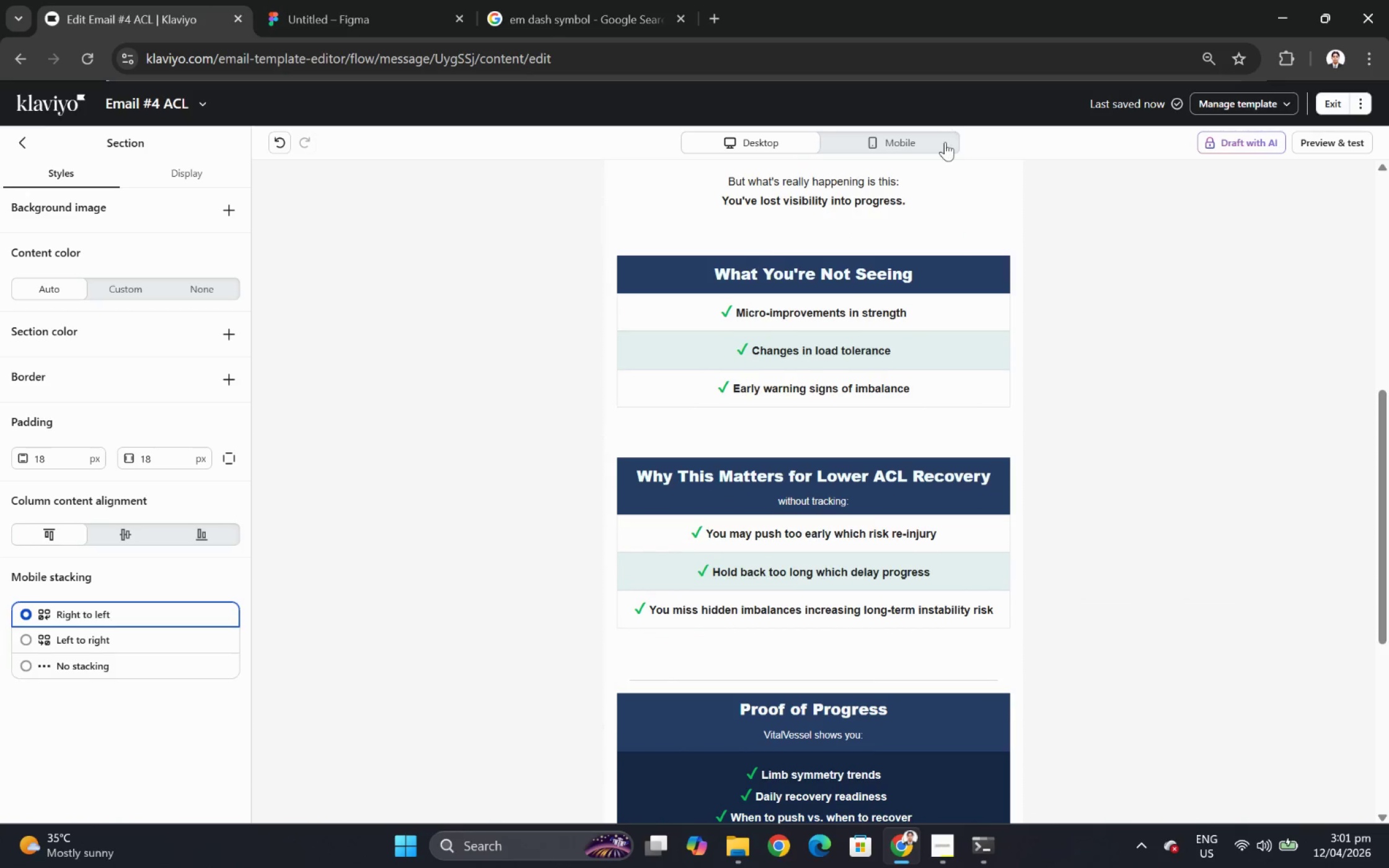 
left_click([945, 146])
 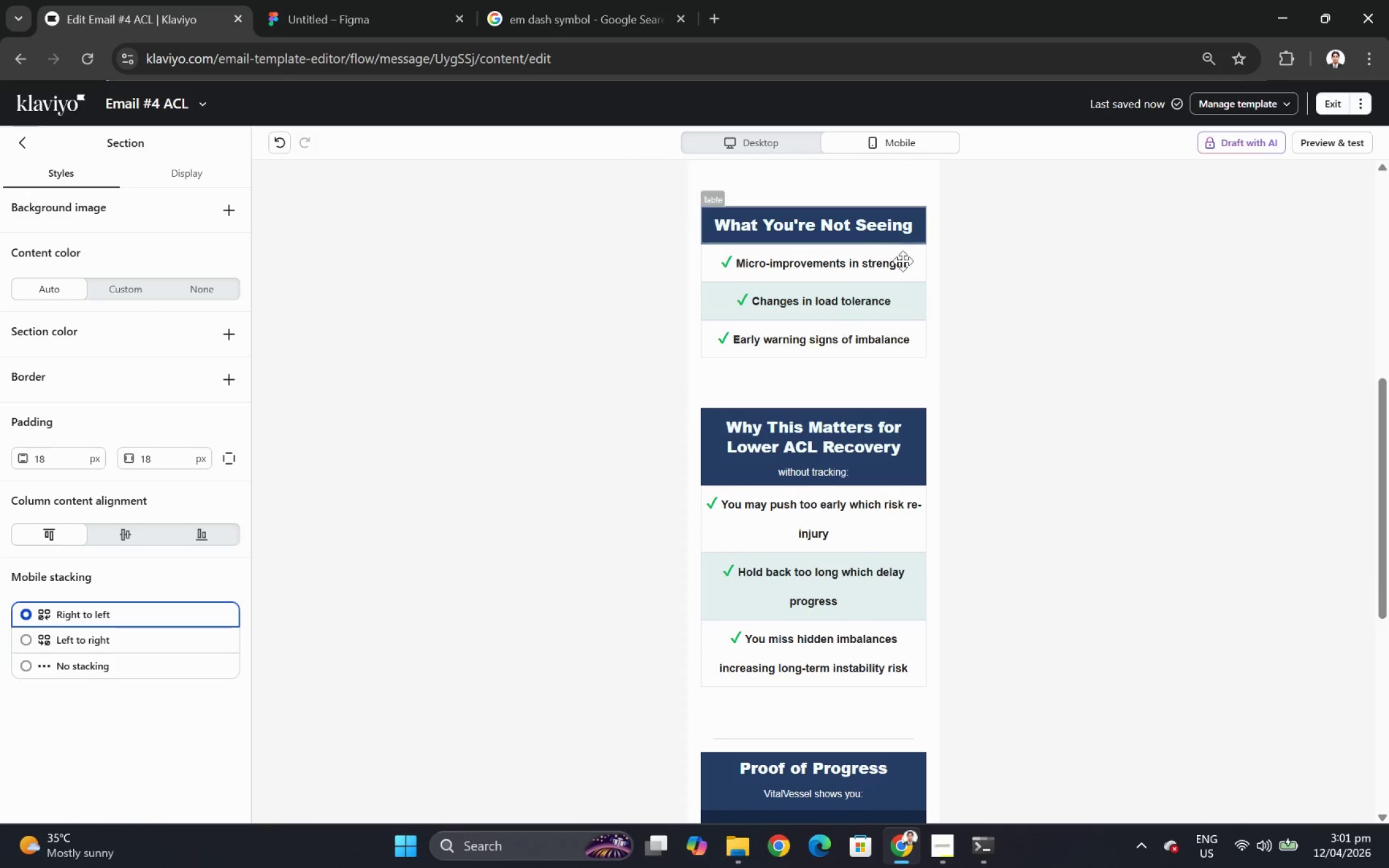 
scroll: coordinate [1113, 378], scroll_direction: down, amount: 3.0
 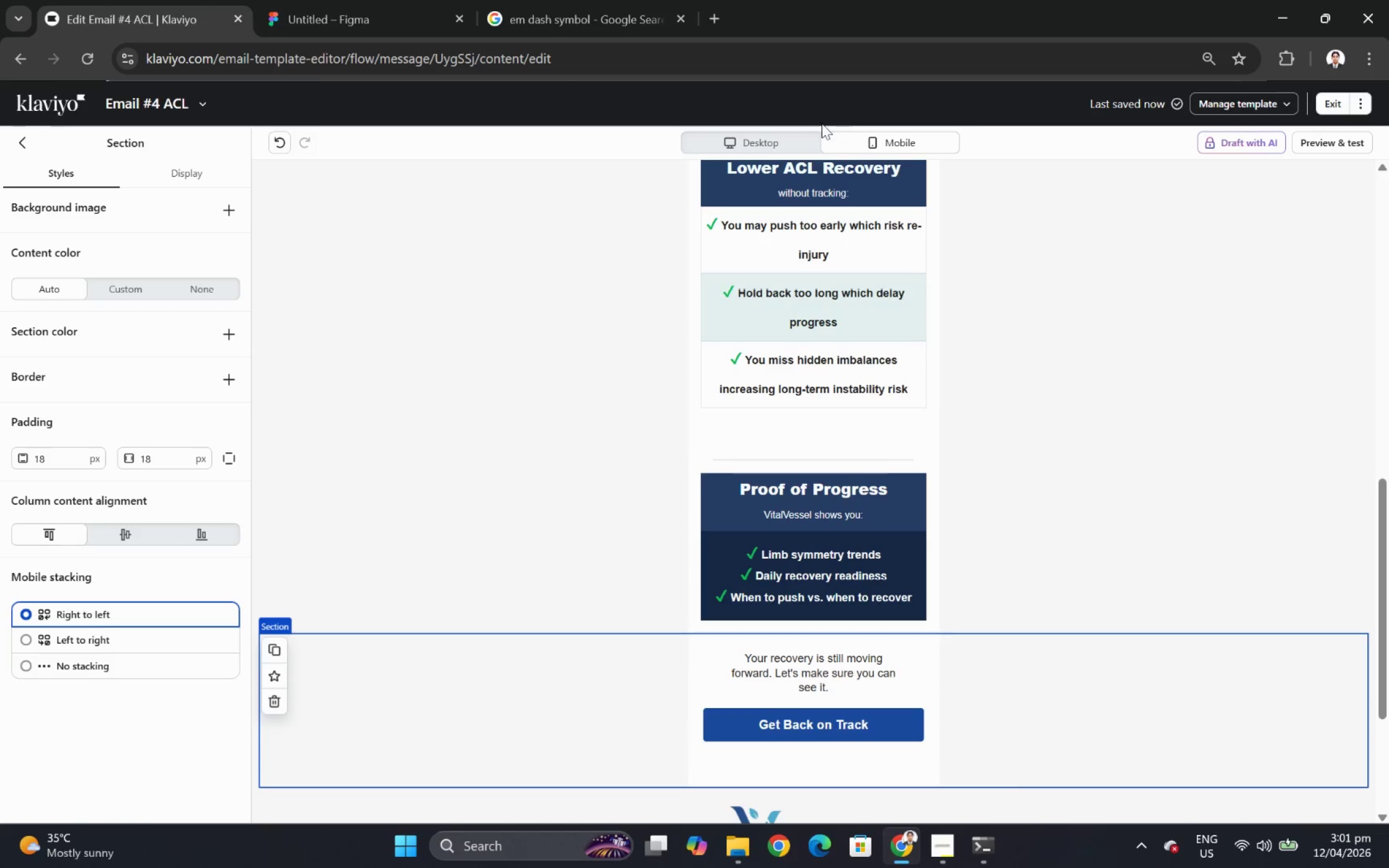 
wait(6.24)
 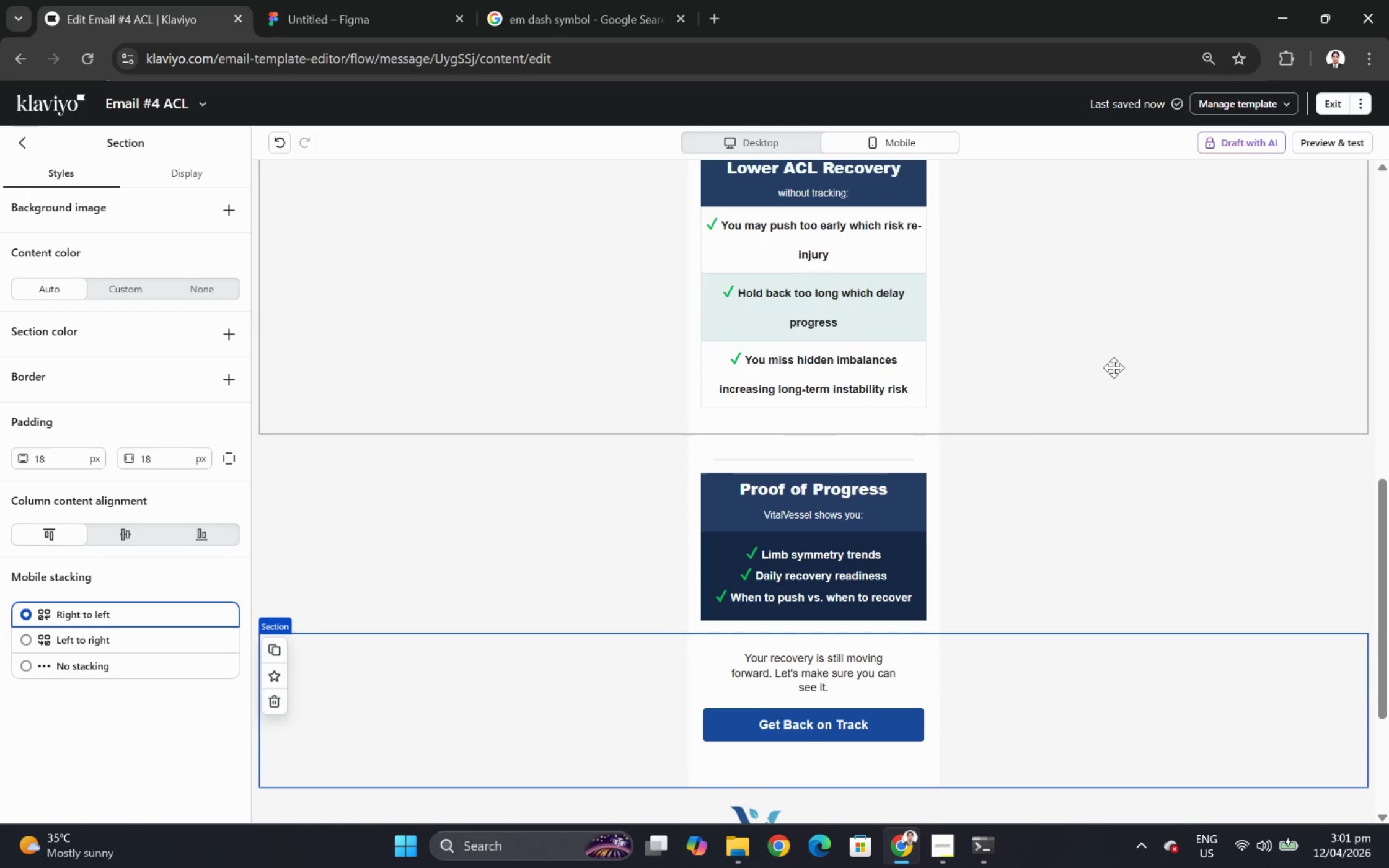 
left_click([638, 493])
 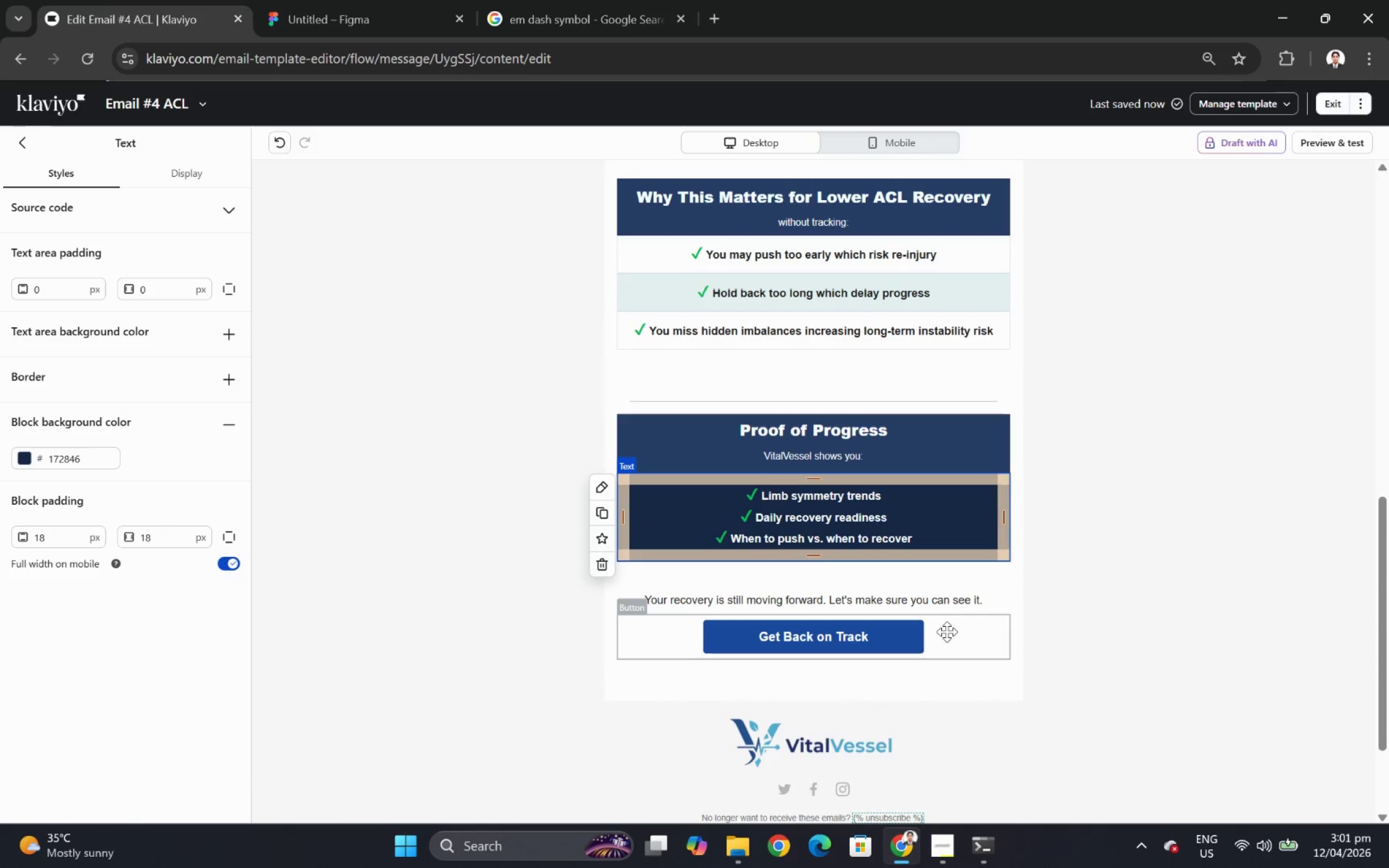 
left_click([946, 631])
 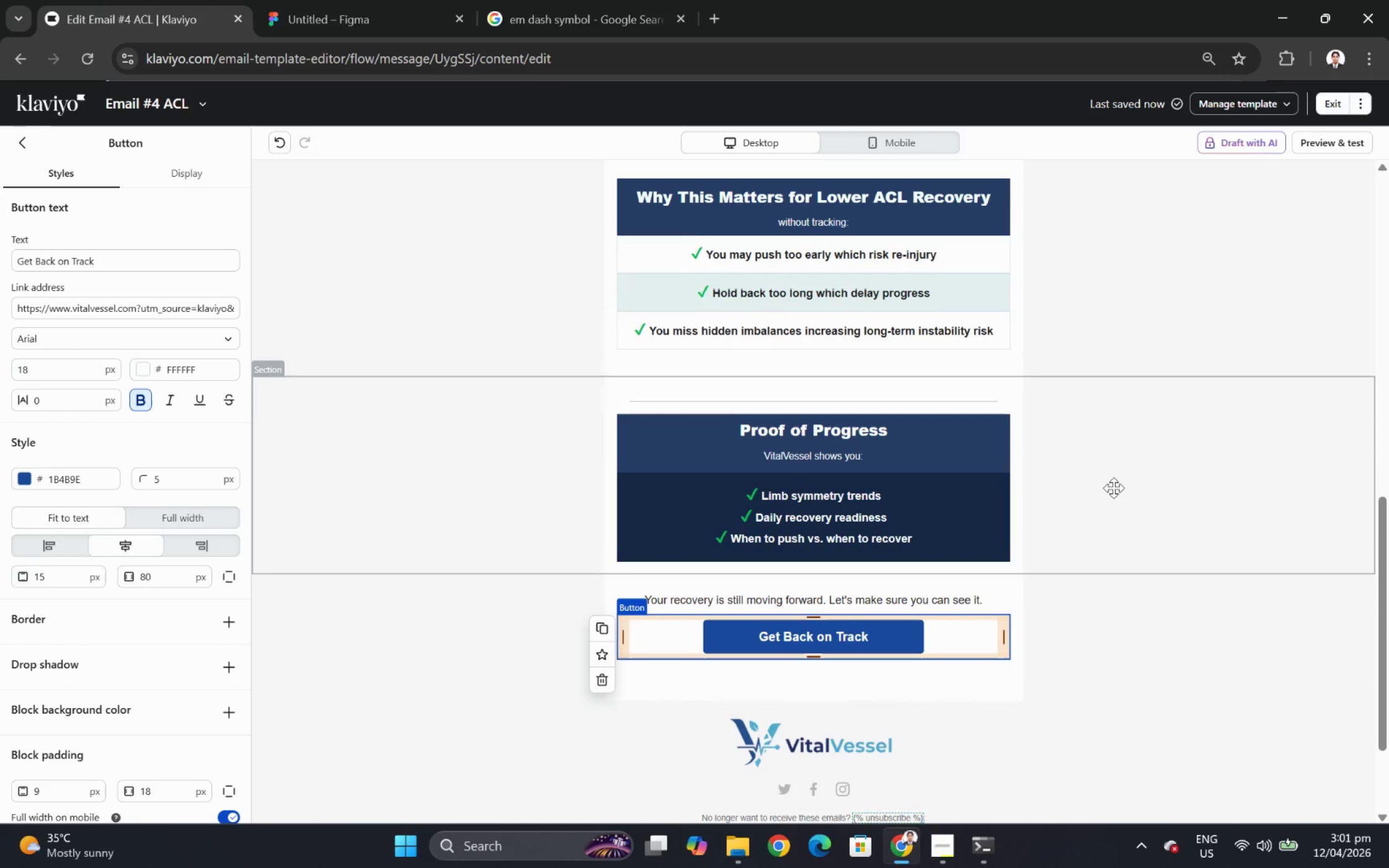 
scroll: coordinate [1143, 449], scroll_direction: up, amount: 9.0
 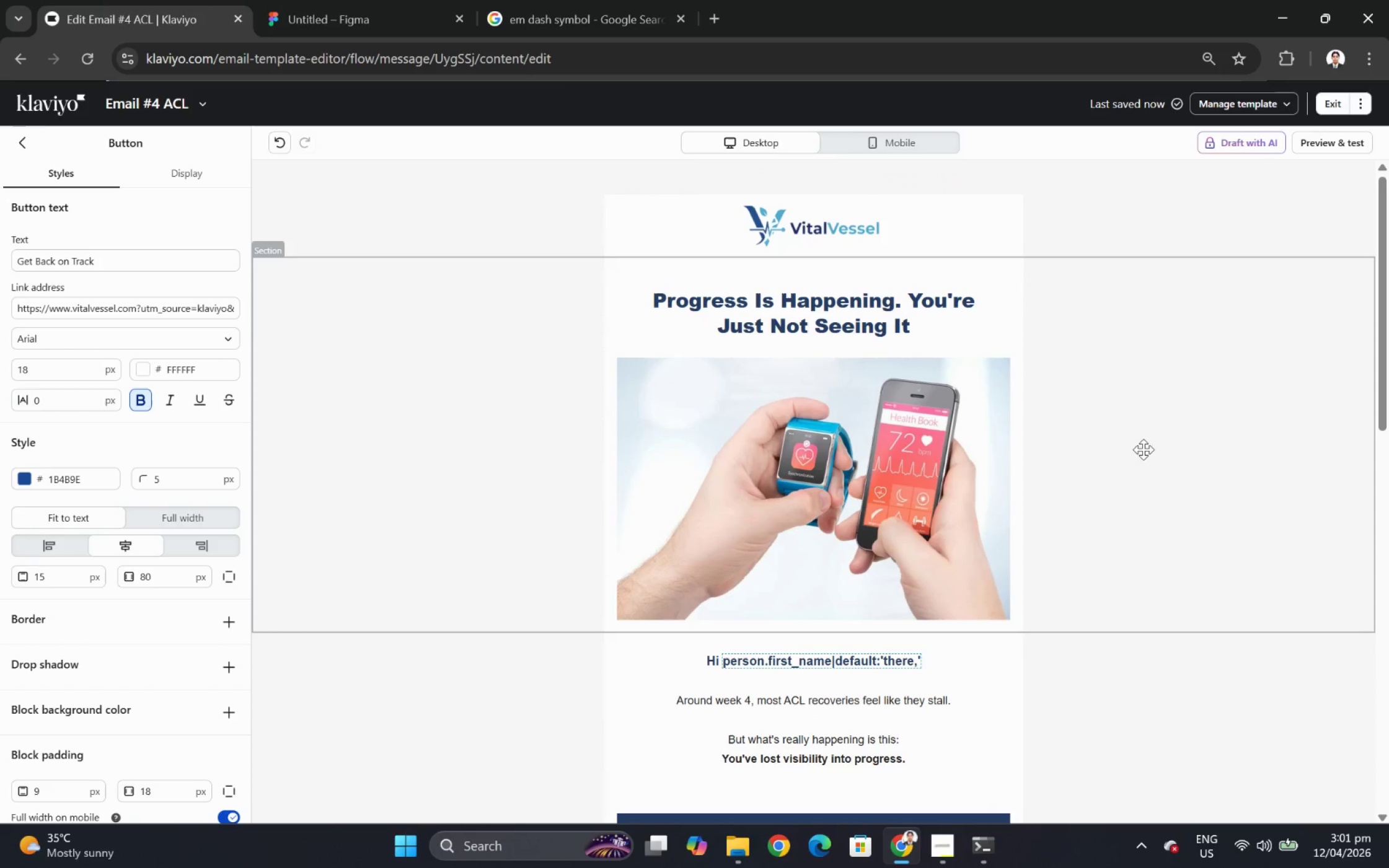 
scroll: coordinate [1143, 449], scroll_direction: down, amount: 7.0
 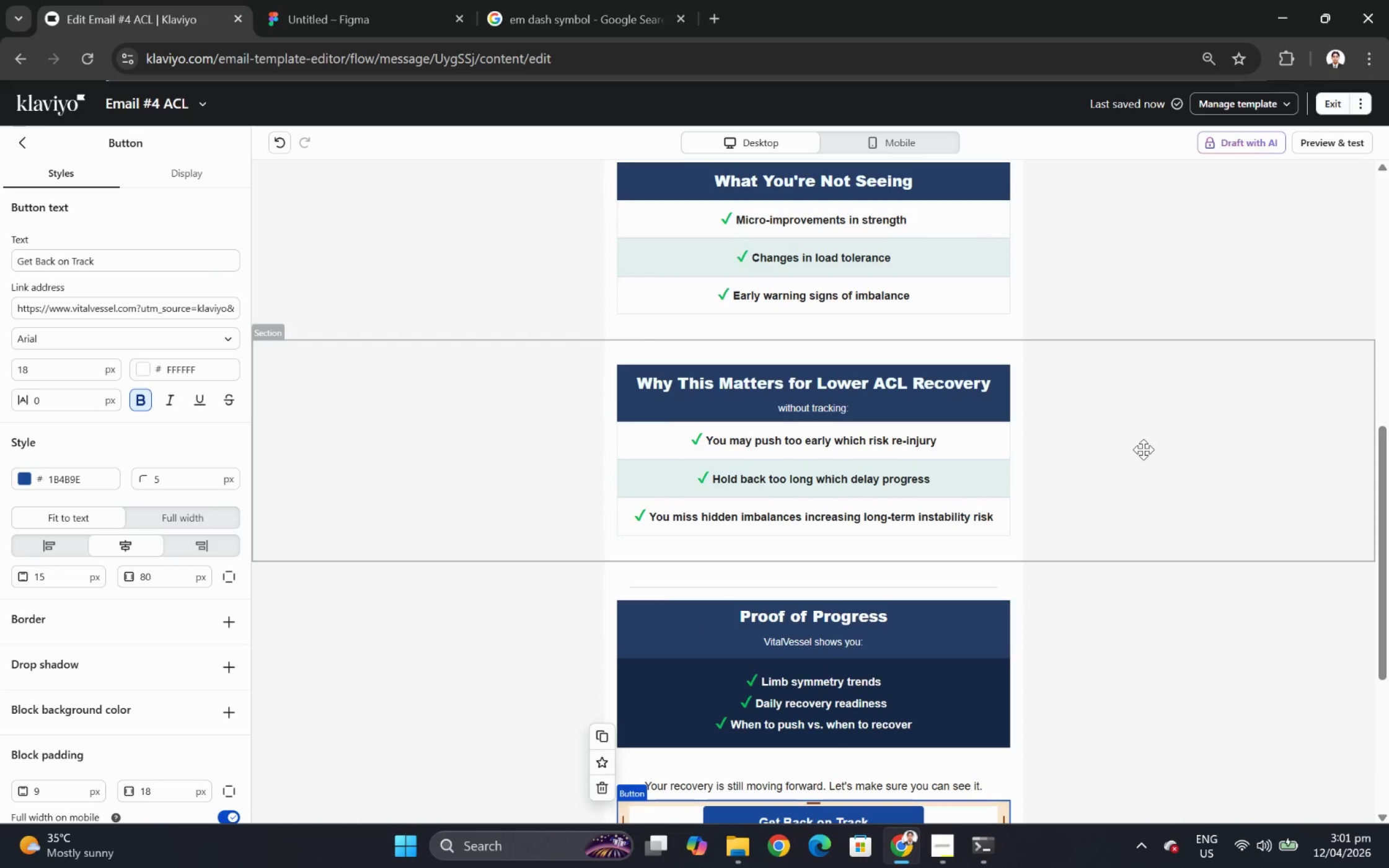 
scroll: coordinate [1143, 449], scroll_direction: up, amount: 6.0
 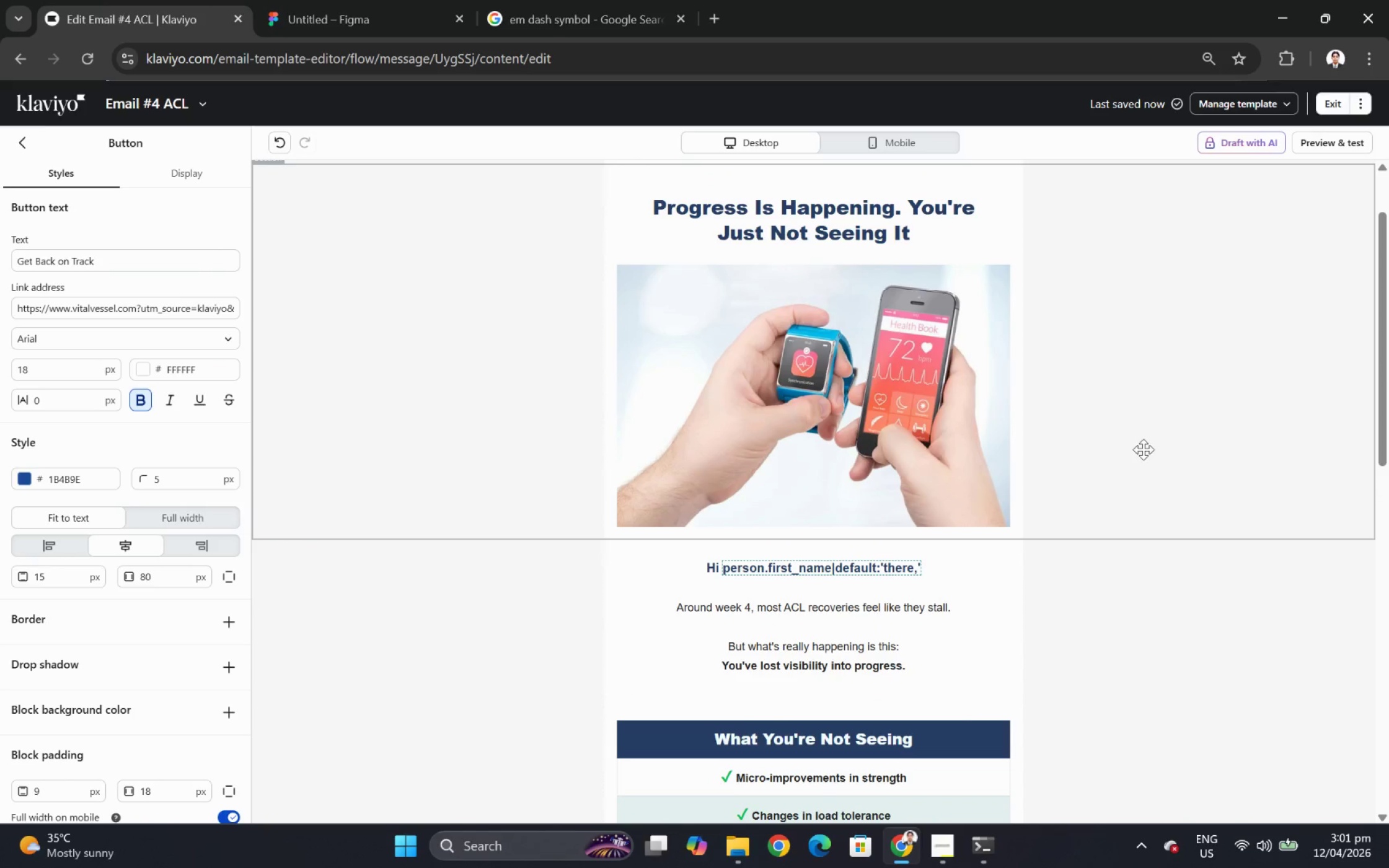 
scroll: coordinate [1143, 449], scroll_direction: down, amount: 2.0
 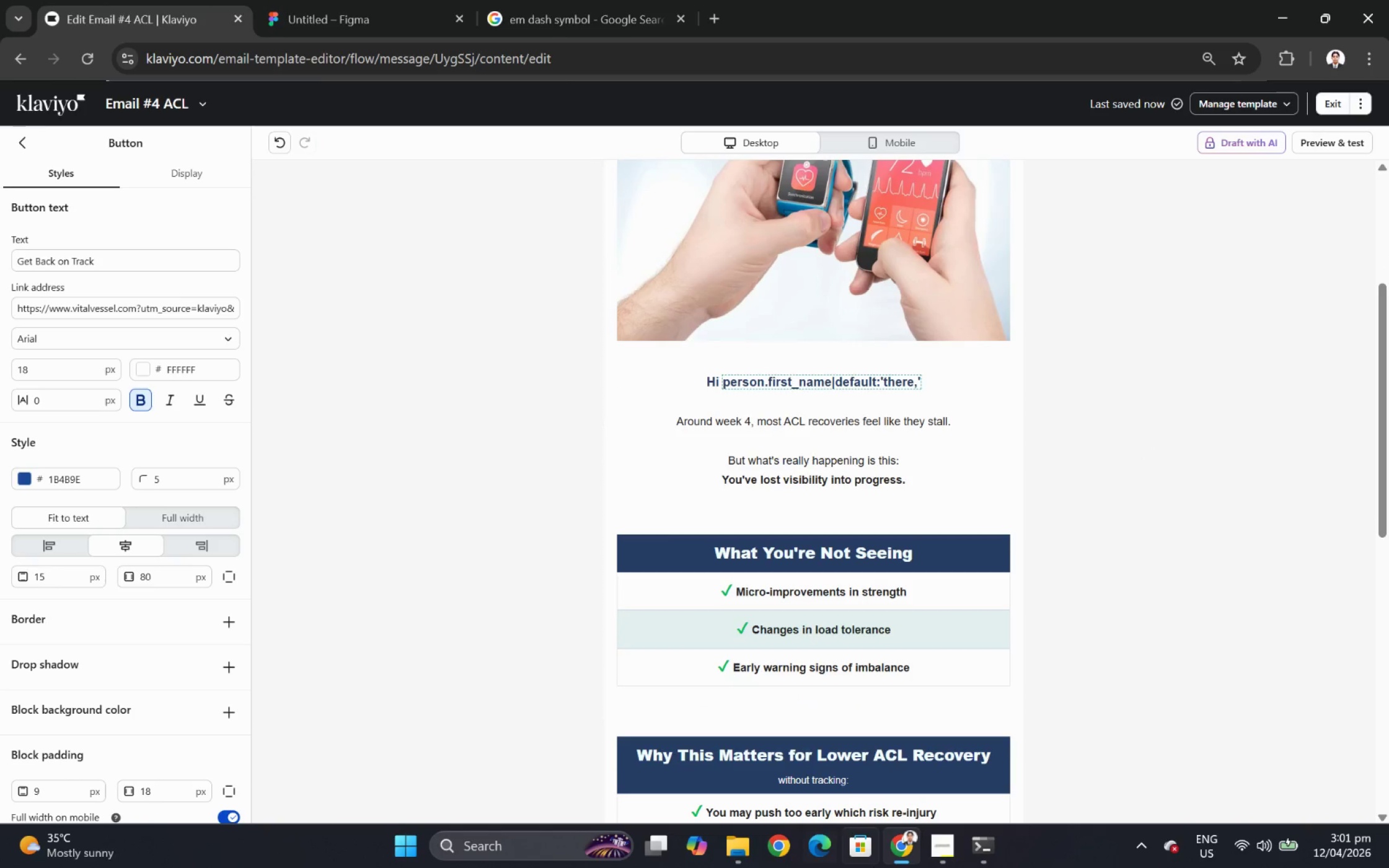 
left_click([936, 843])